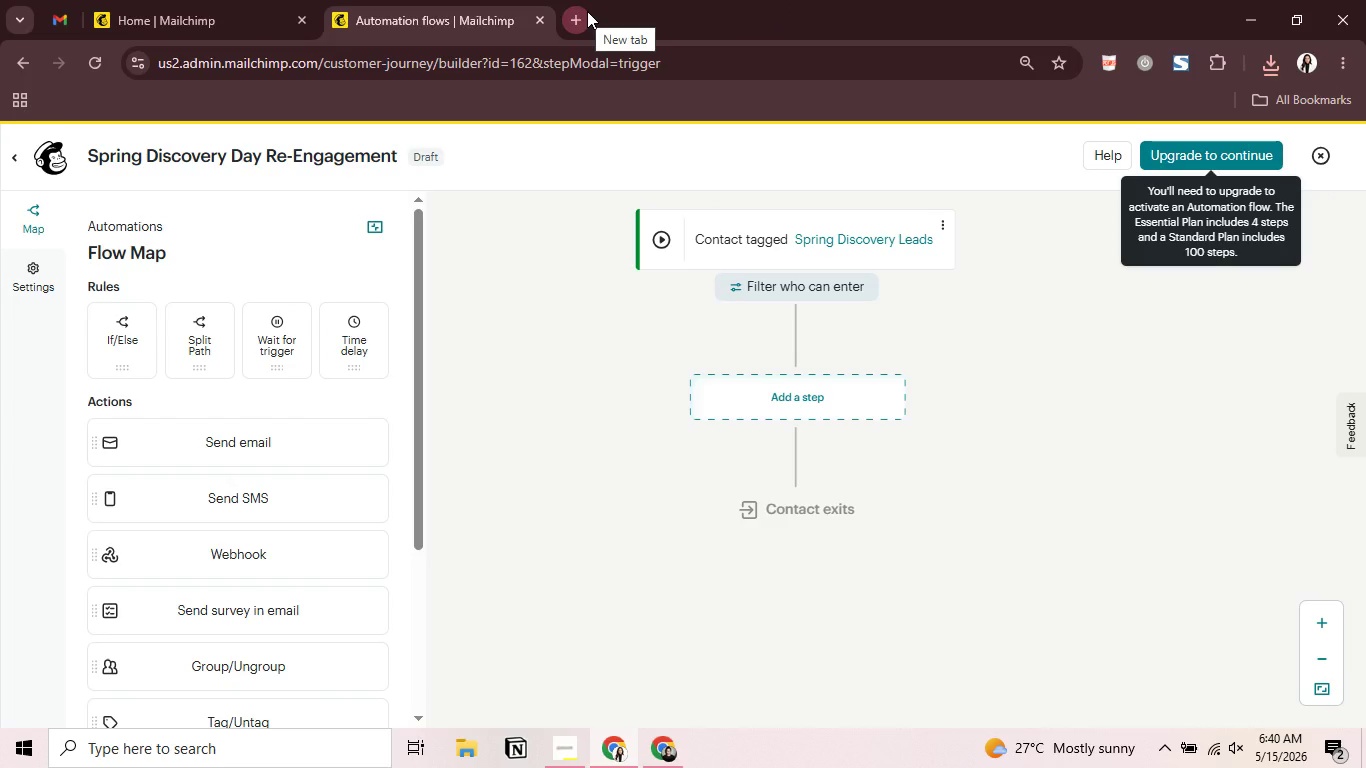 
left_click([587, 11])
 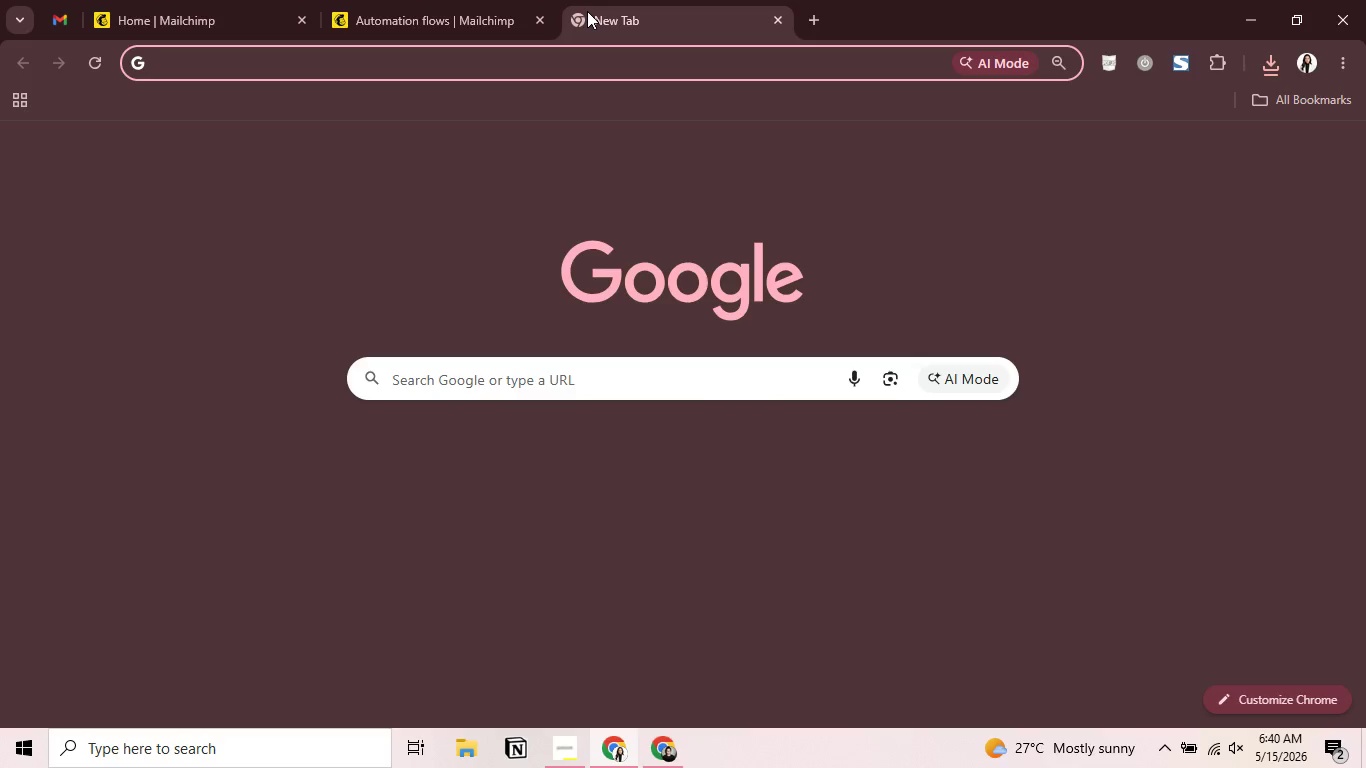 
key(P)
 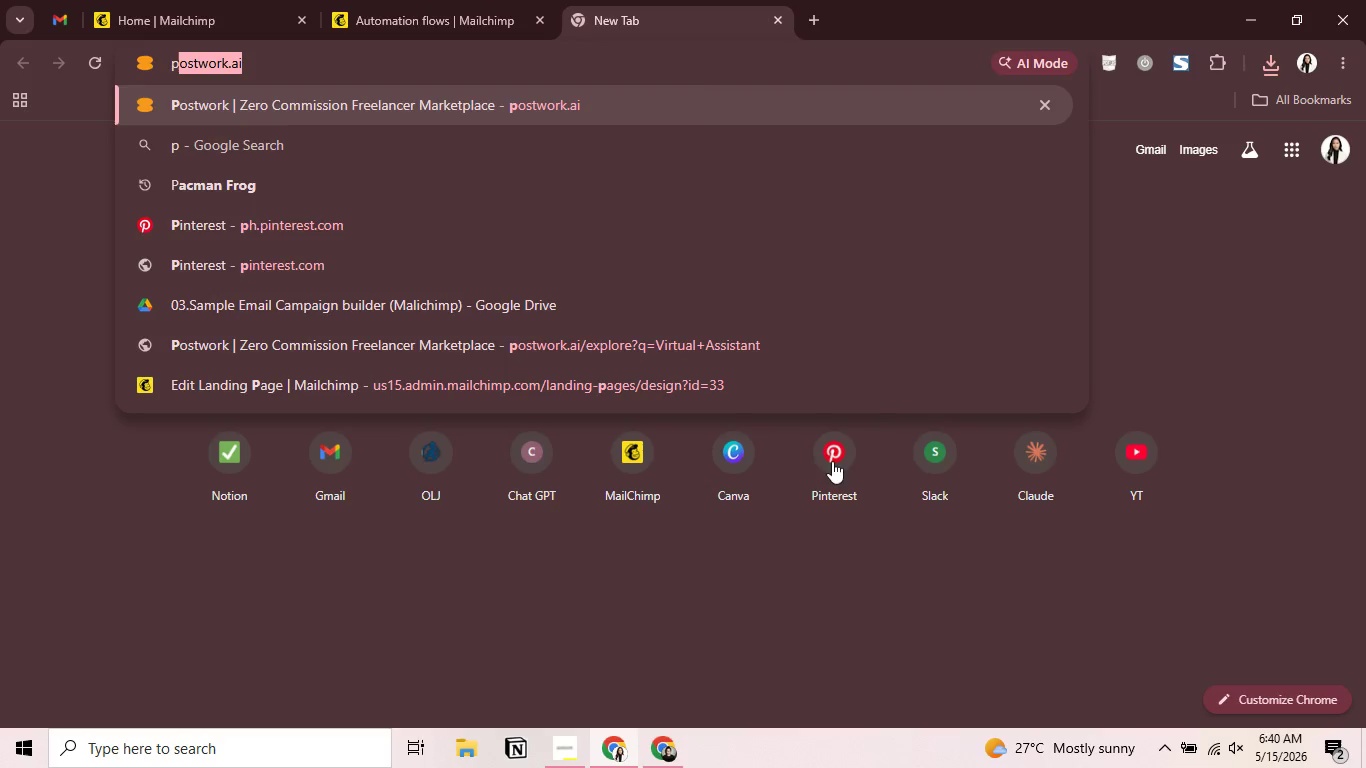 
left_click([840, 467])
 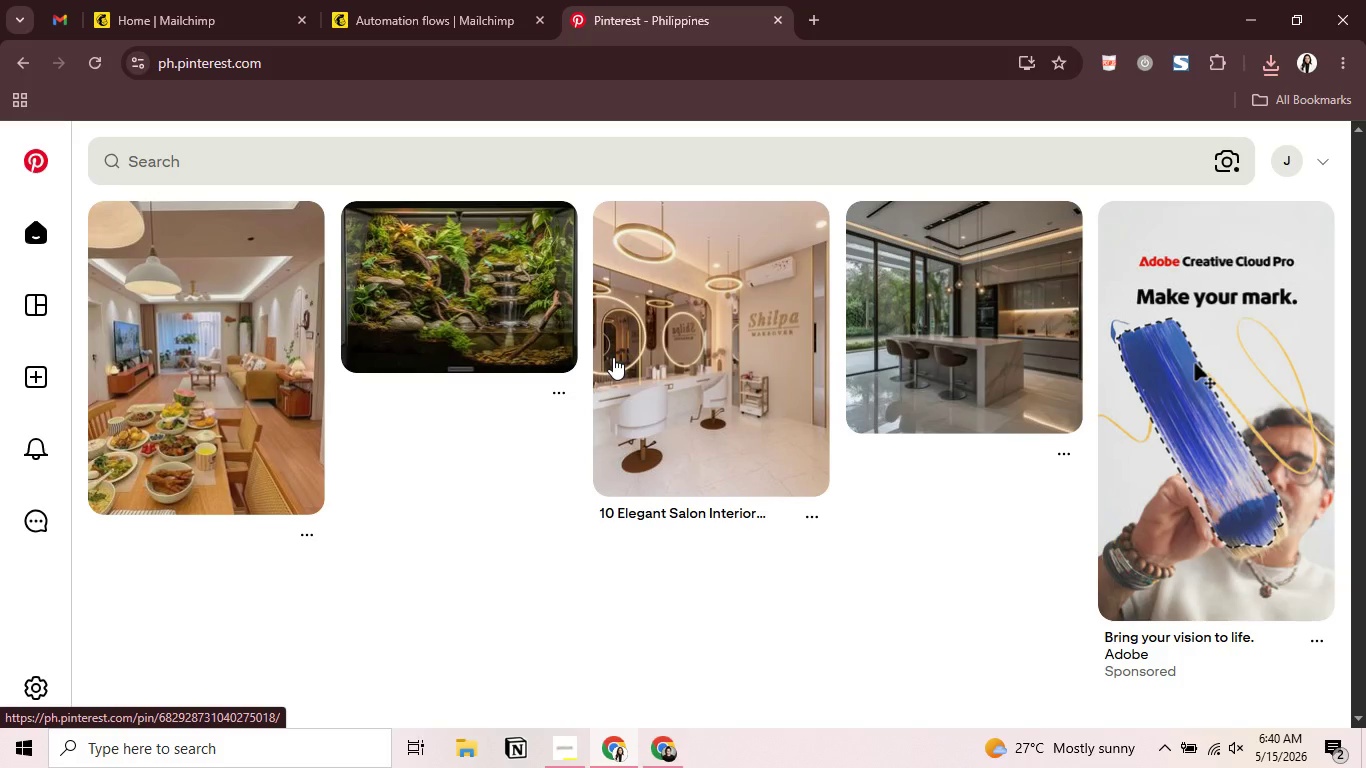 
wait(8.33)
 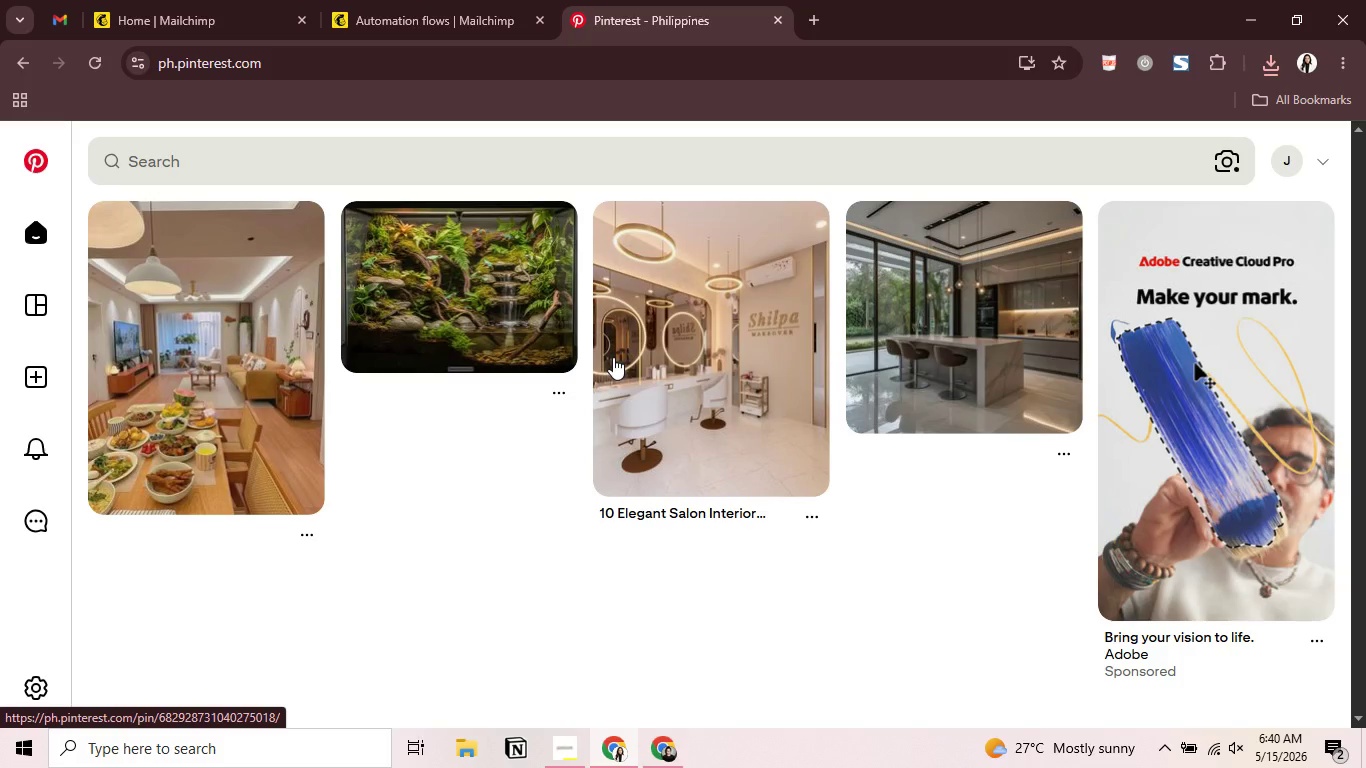 
type(wooden monte)
 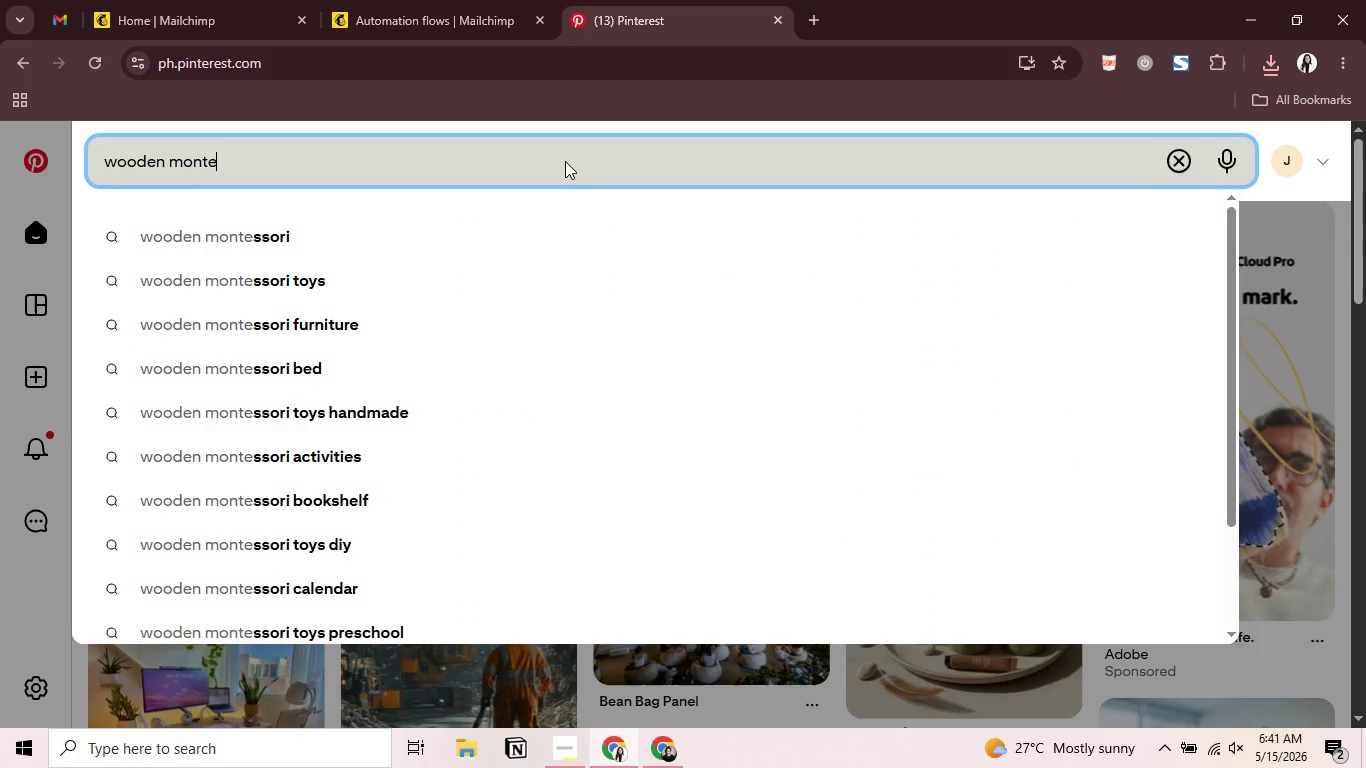 
key(ArrowUp)
 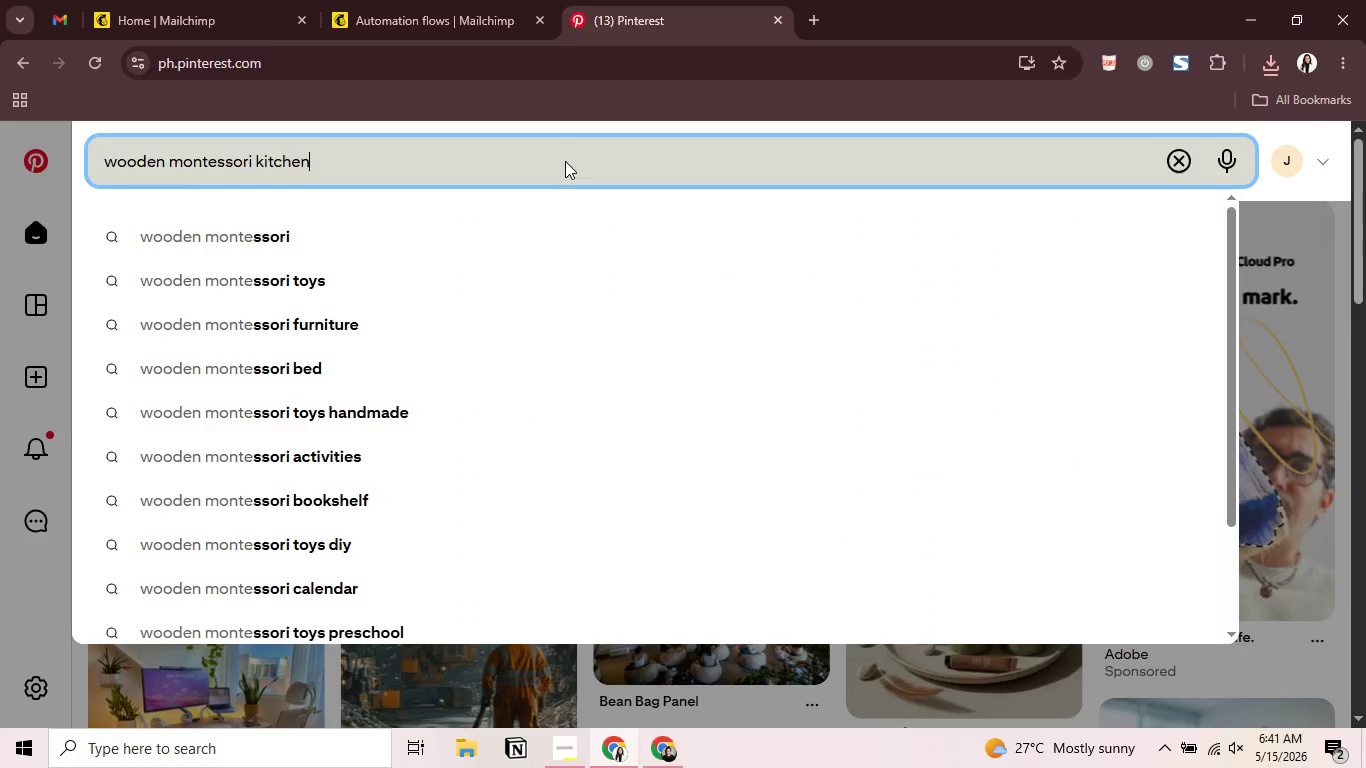 
key(ArrowUp)
 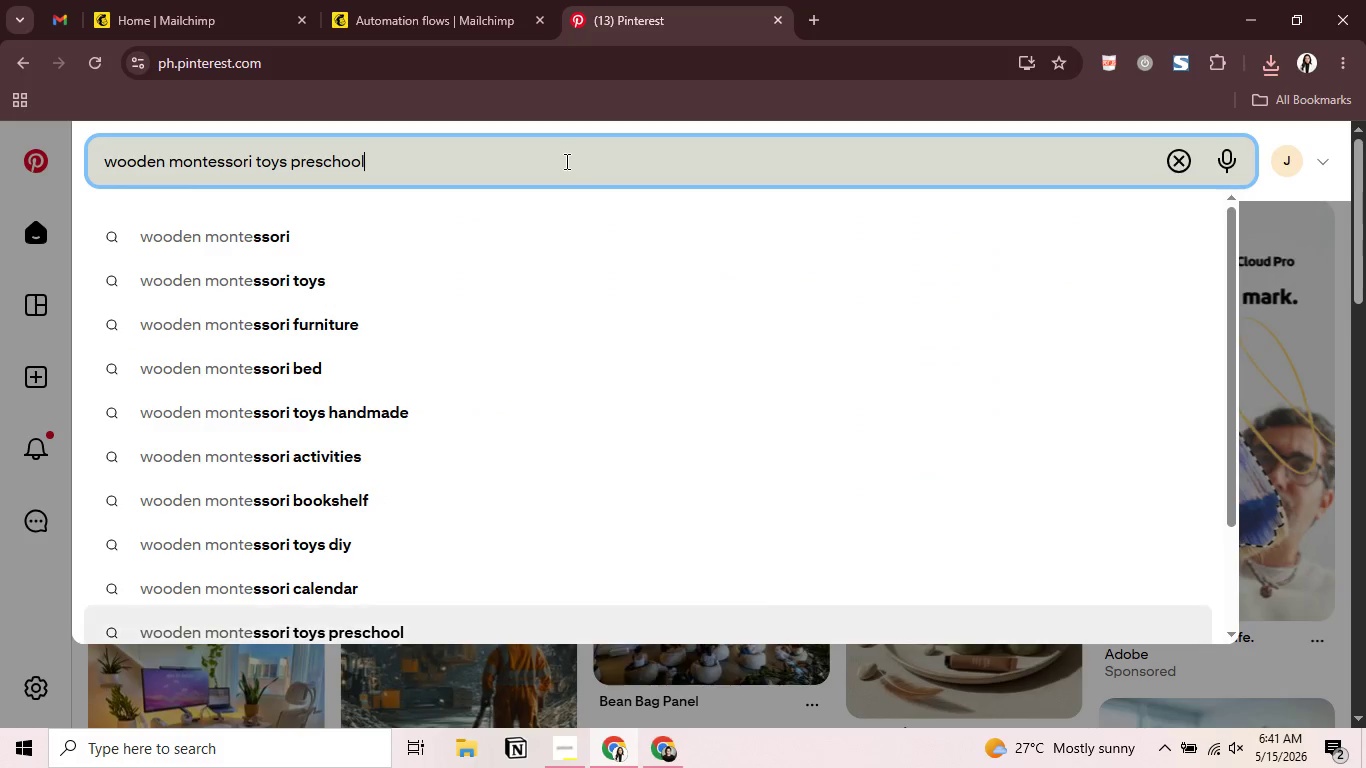 
key(ArrowUp)
 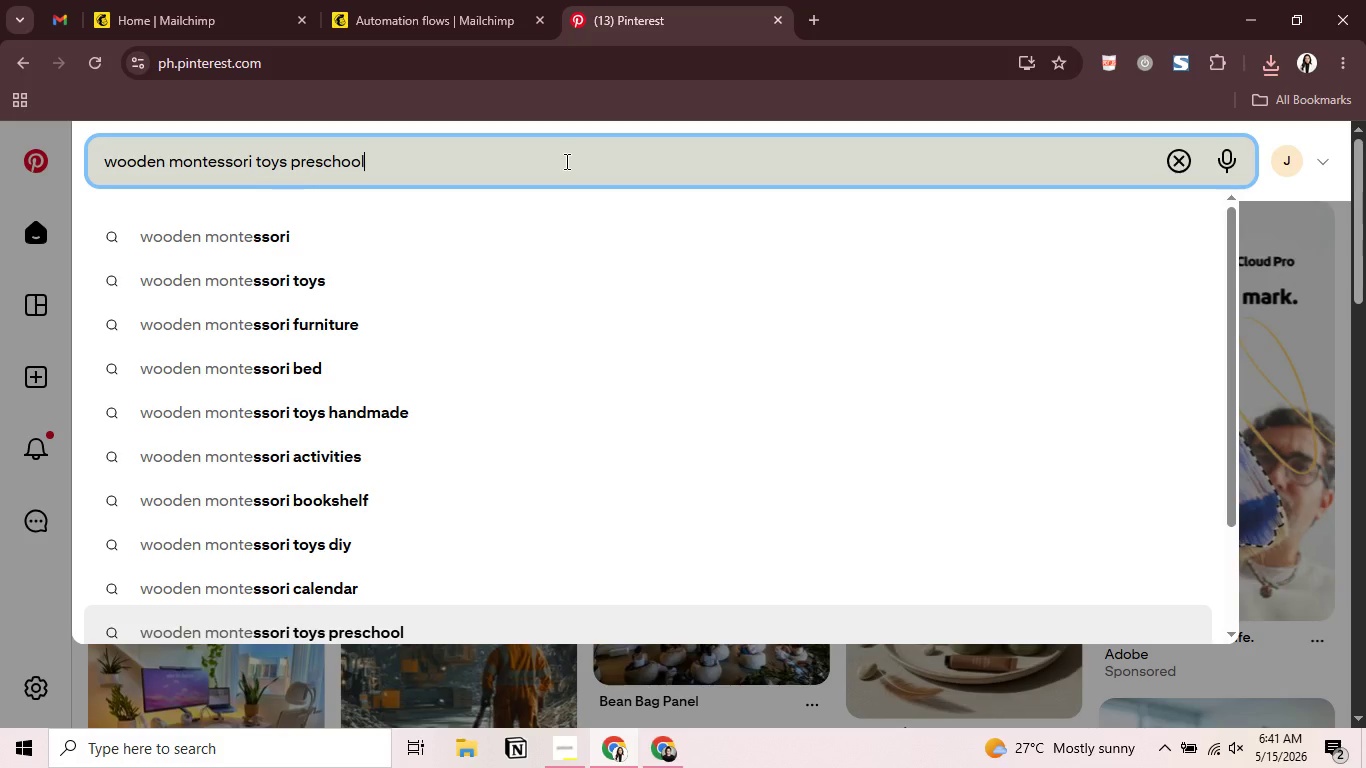 
key(ArrowDown)
 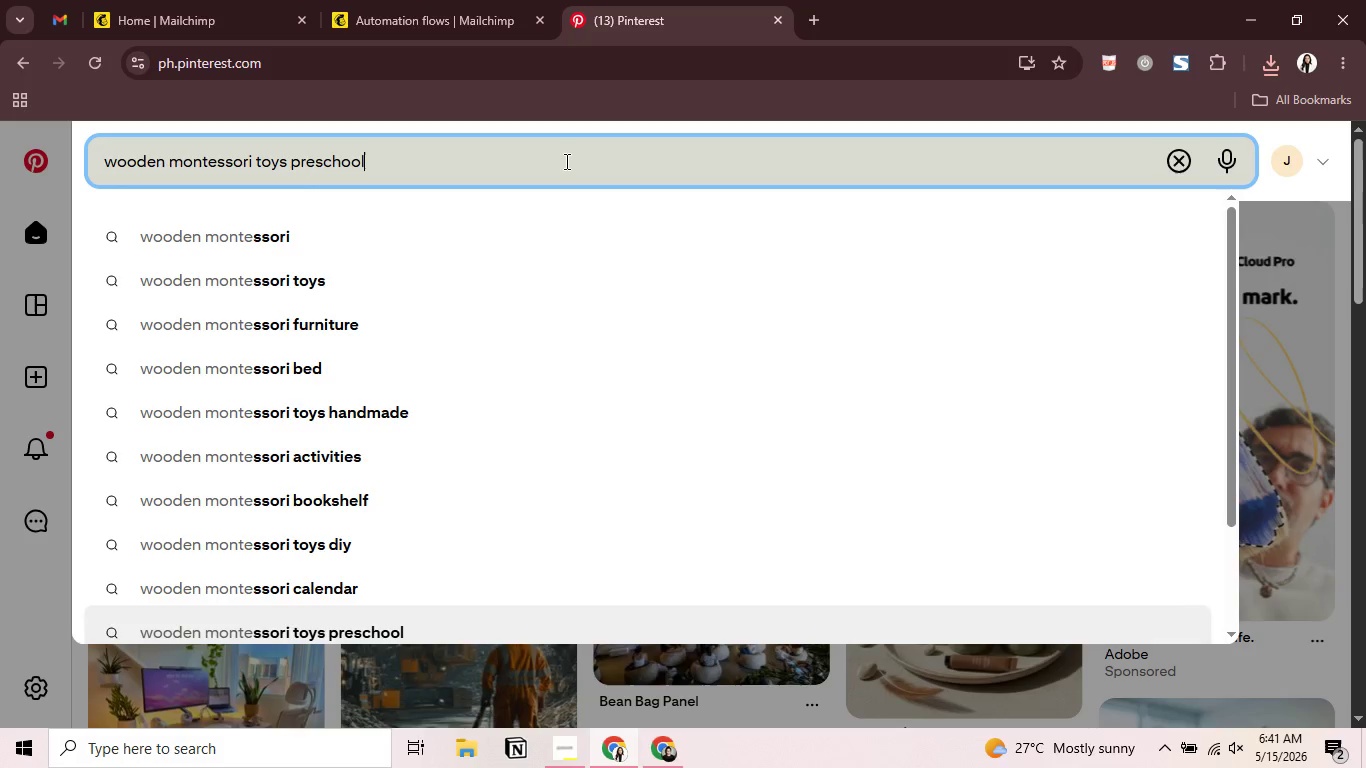 
key(ArrowUp)
 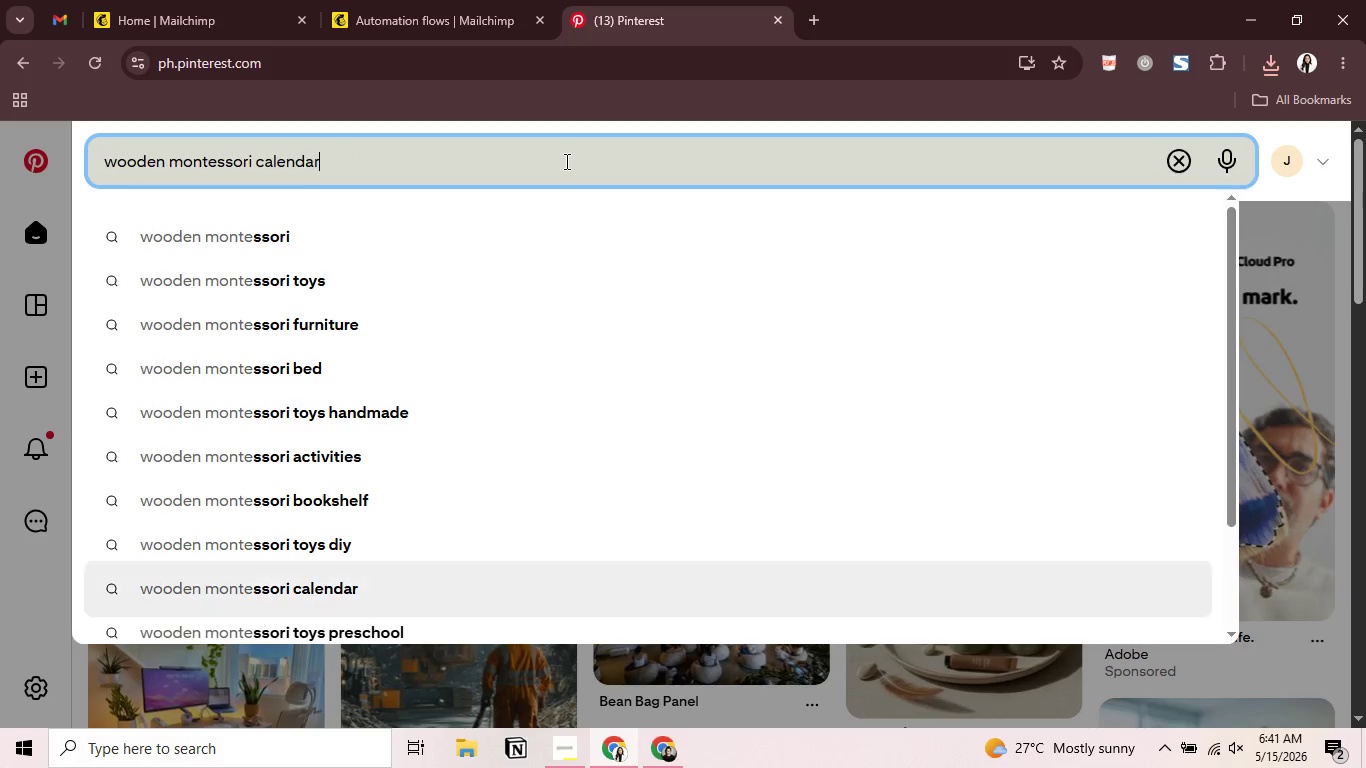 
key(ArrowUp)
 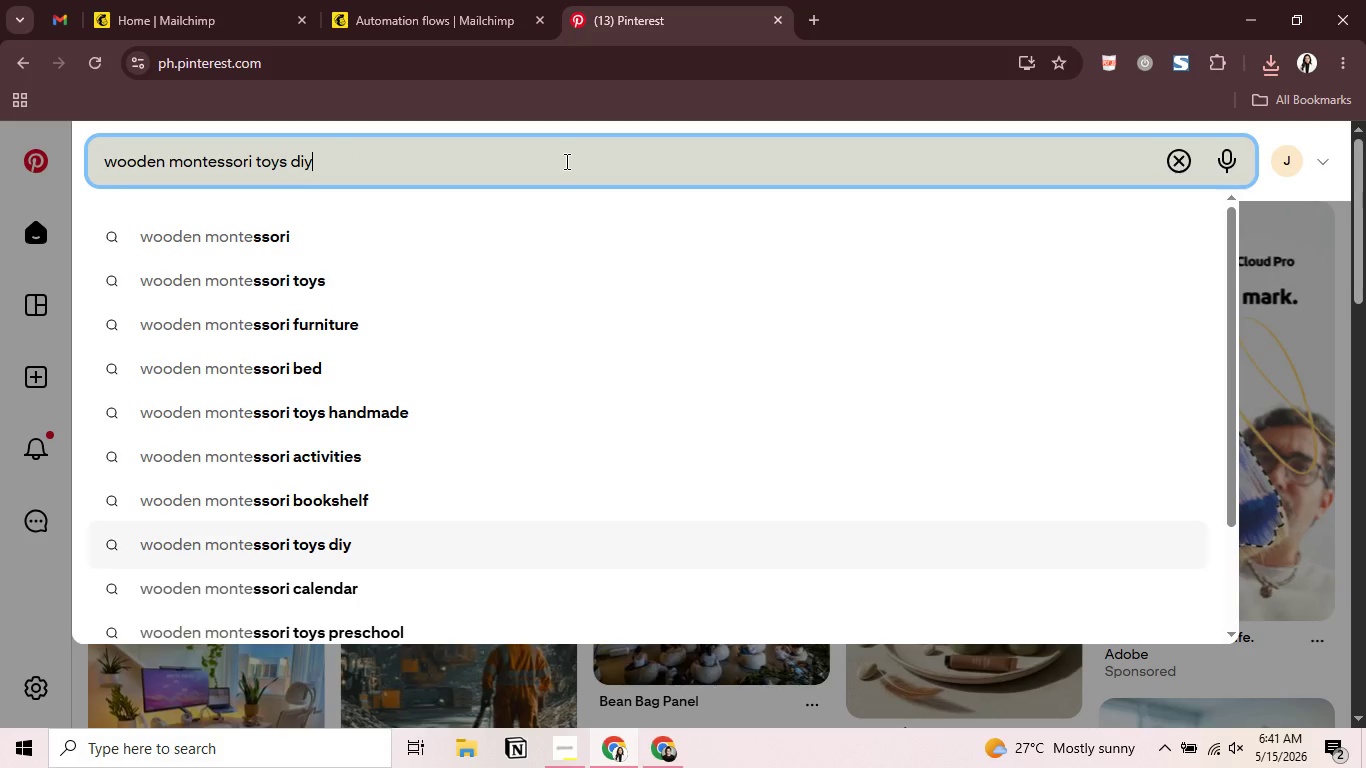 
key(ArrowUp)
 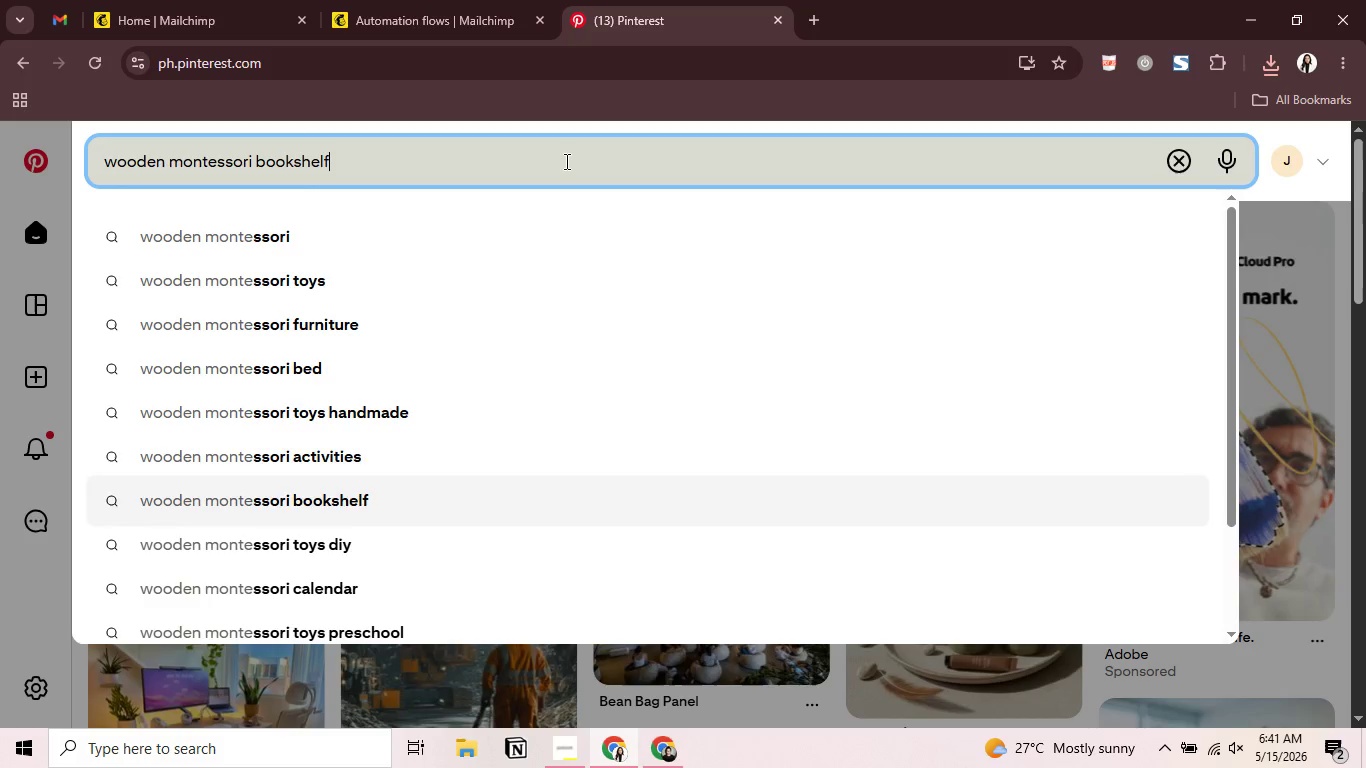 
key(ArrowUp)
 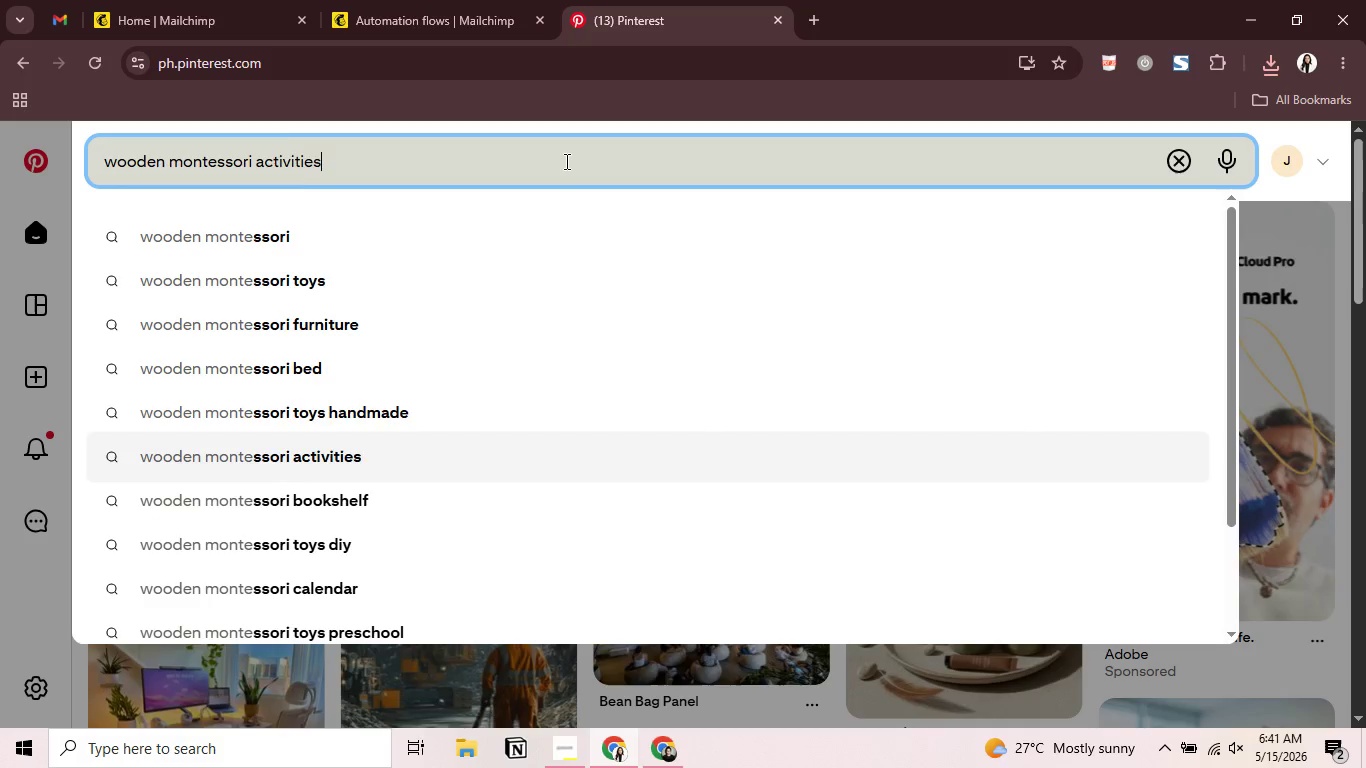 
key(ArrowUp)
 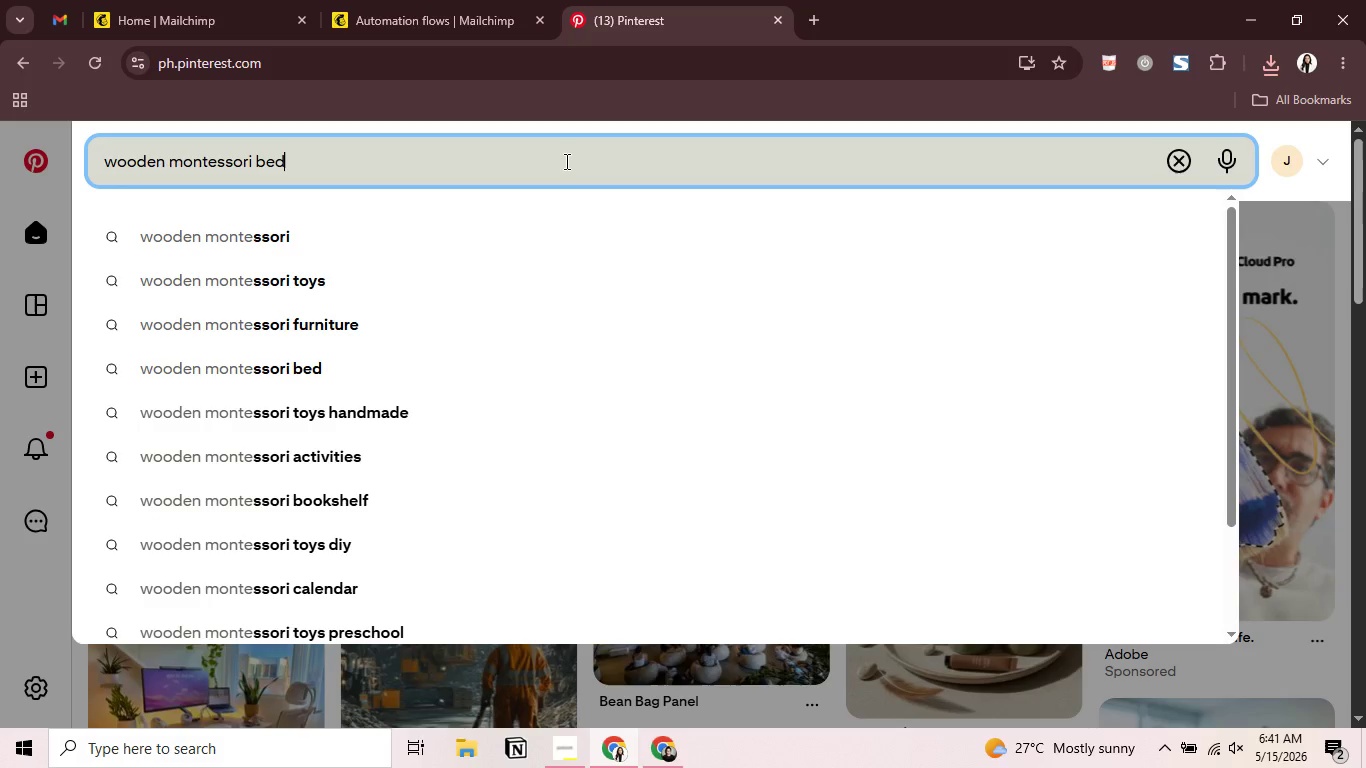 
key(ArrowUp)
 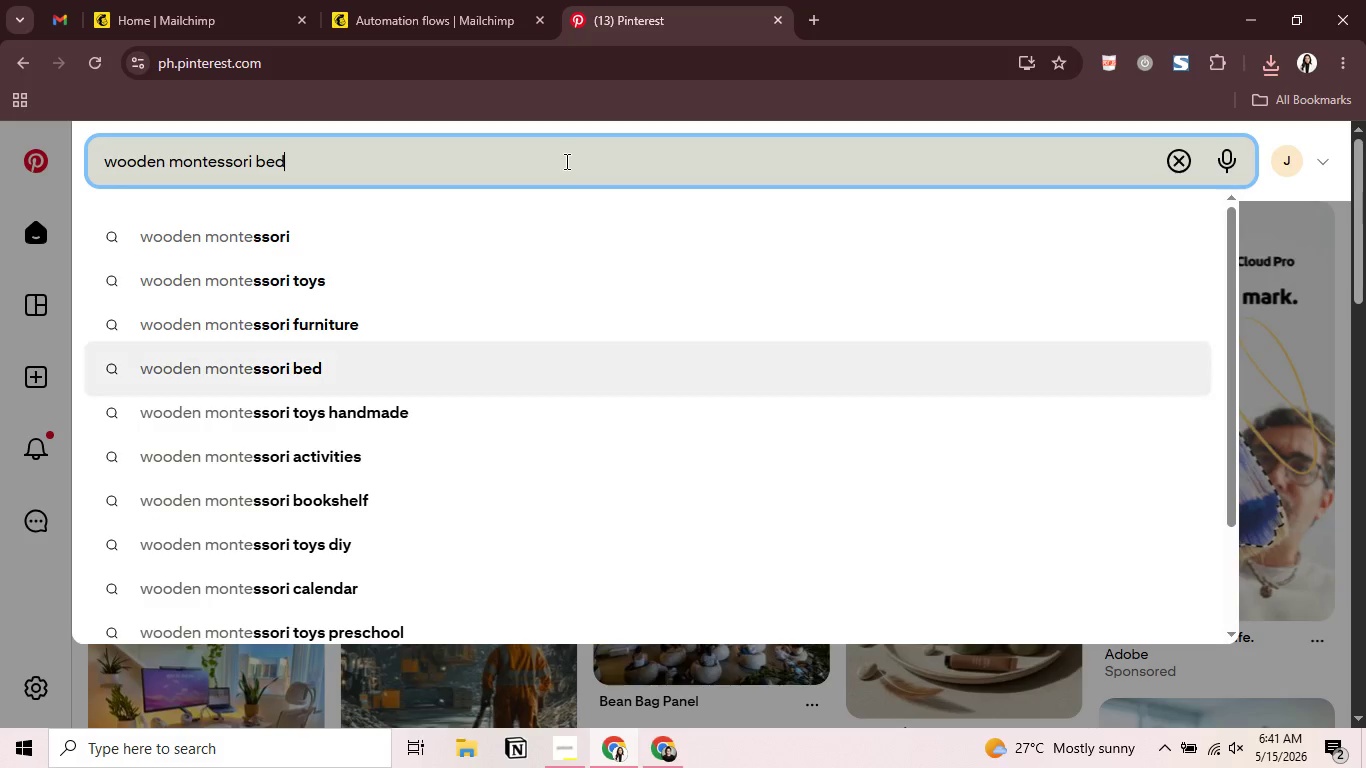 
key(ArrowUp)
 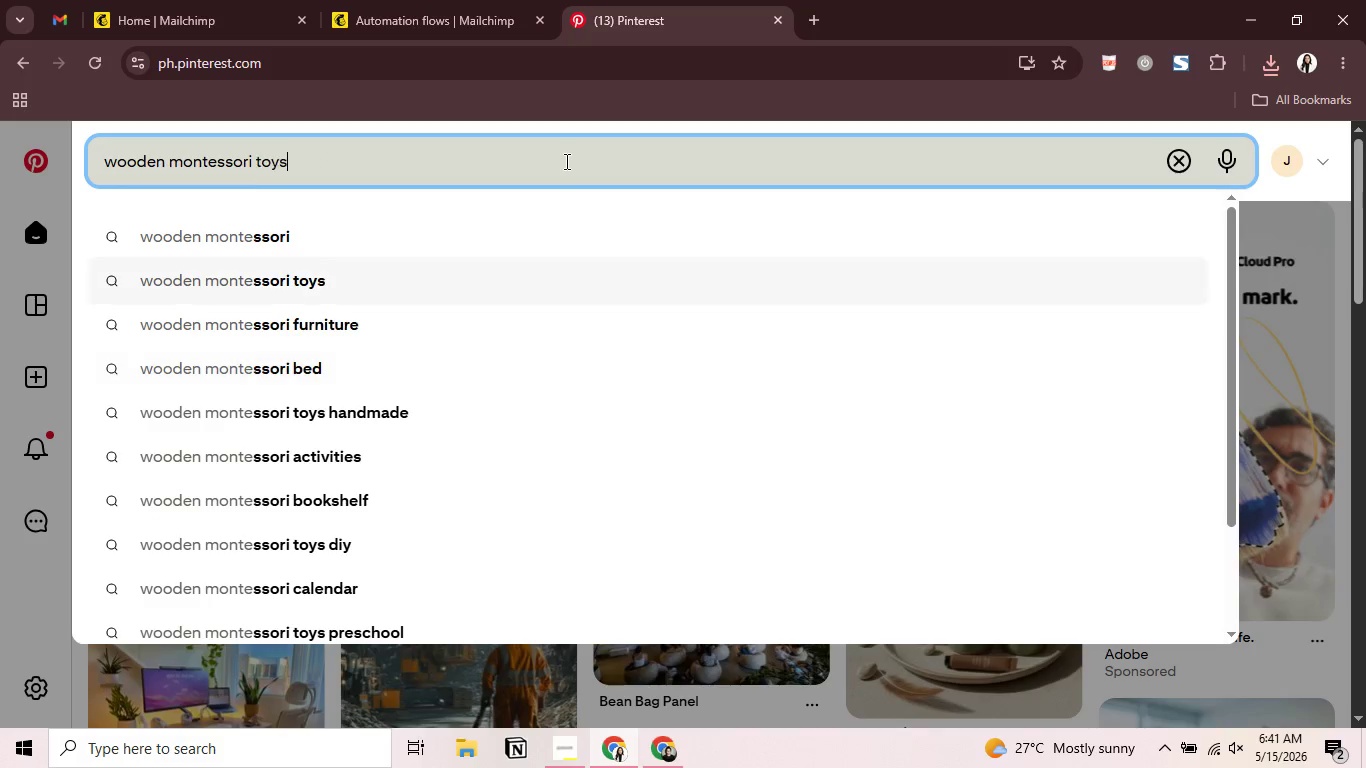 
key(ArrowUp)
 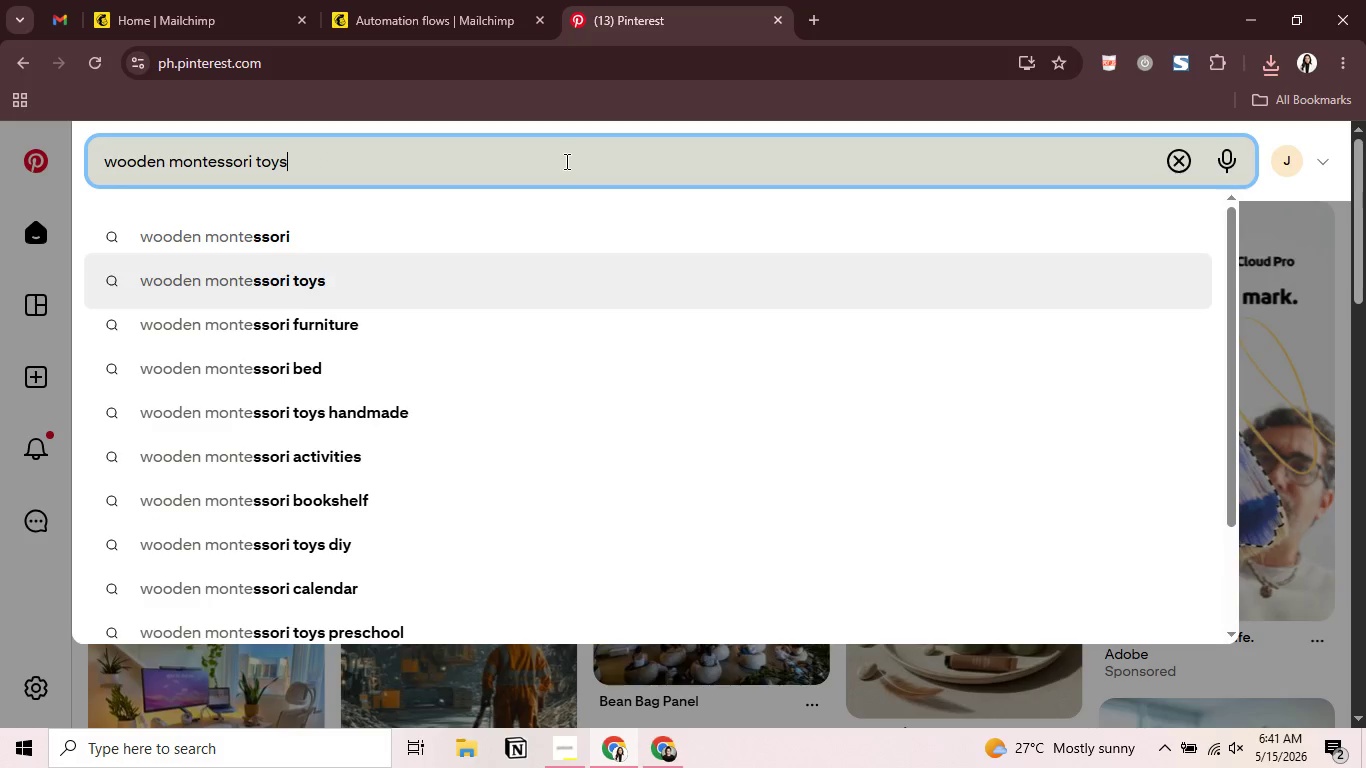 
key(ArrowUp)
 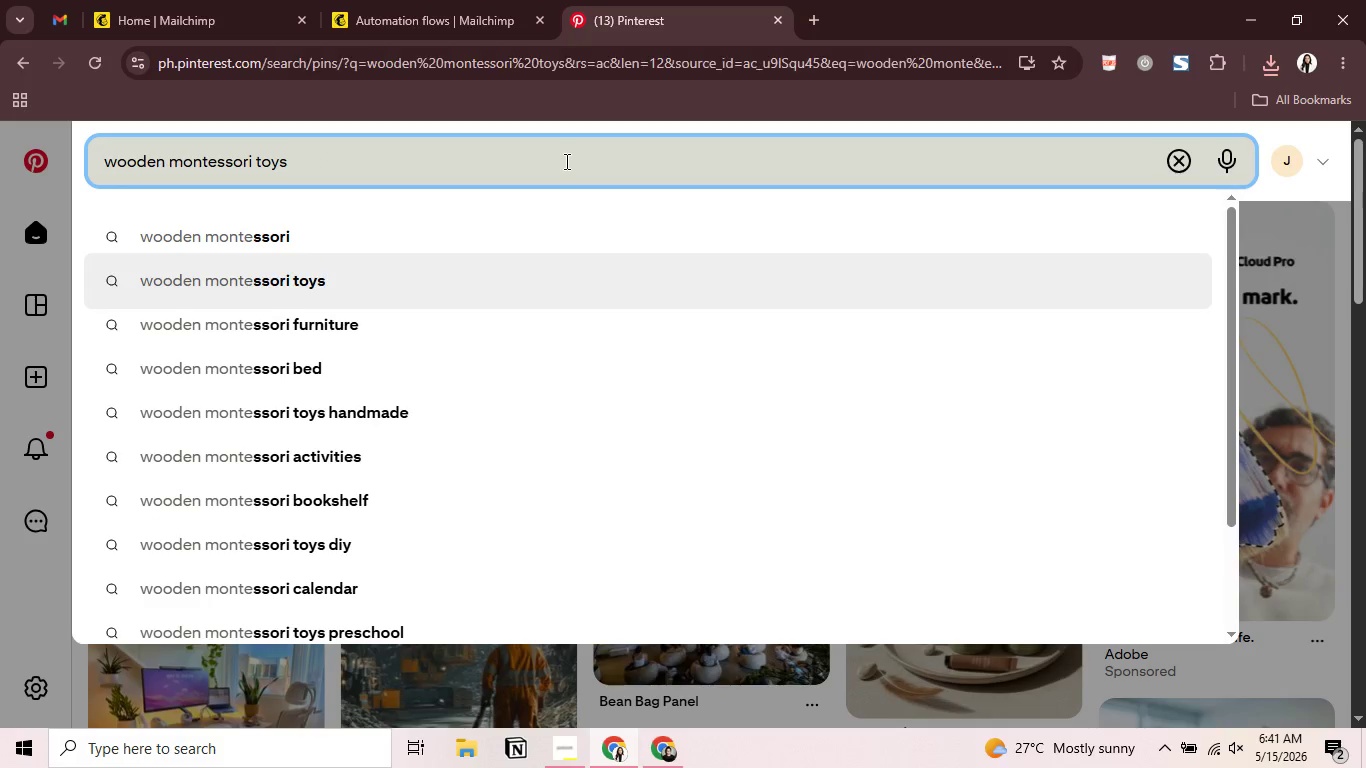 
key(Enter)
 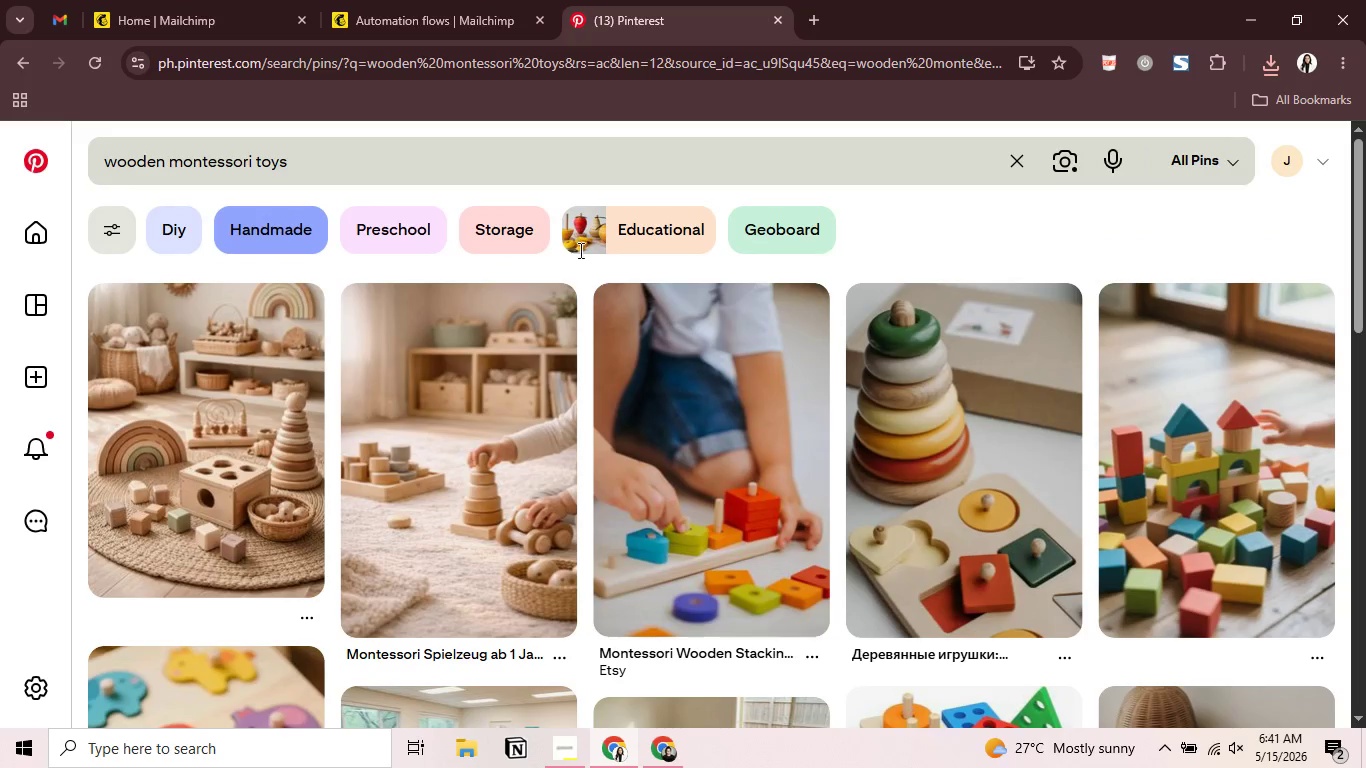 
left_click([461, 448])
 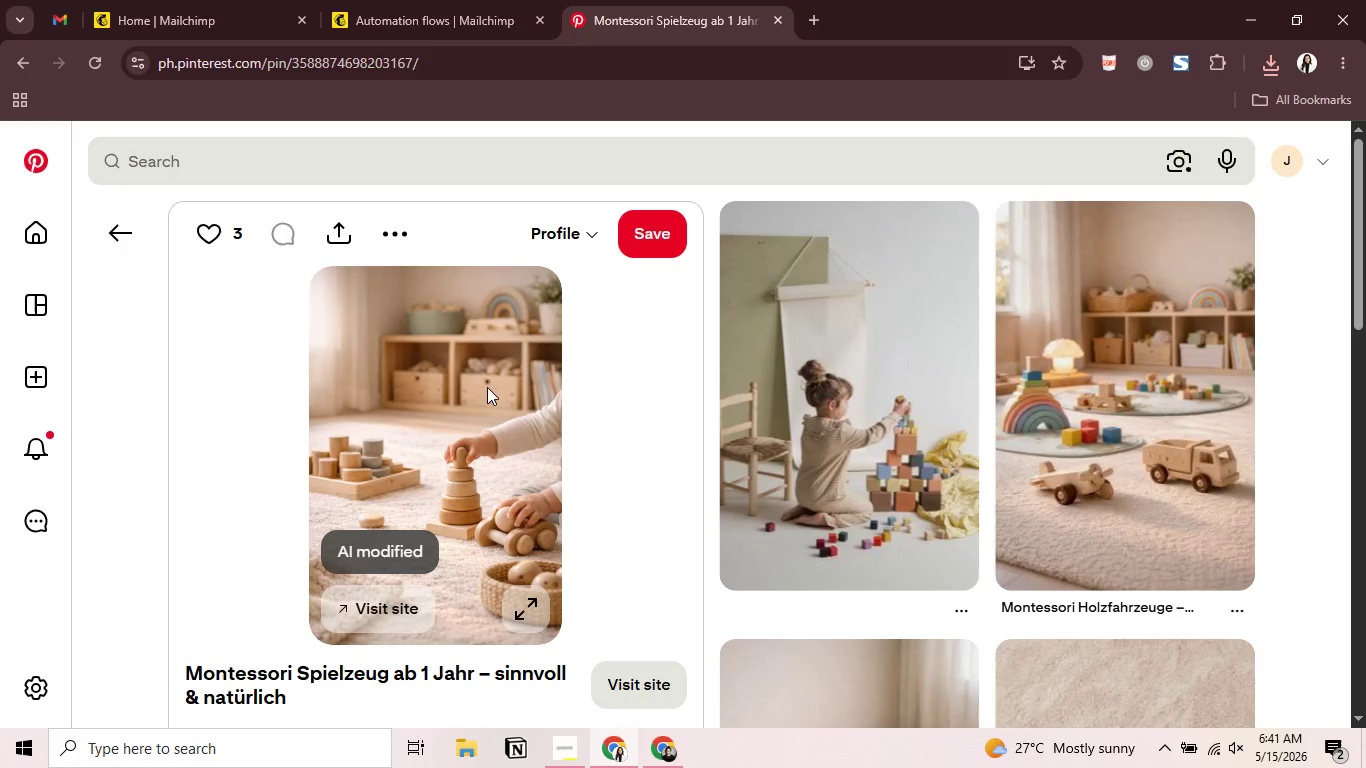 
right_click([458, 363])
 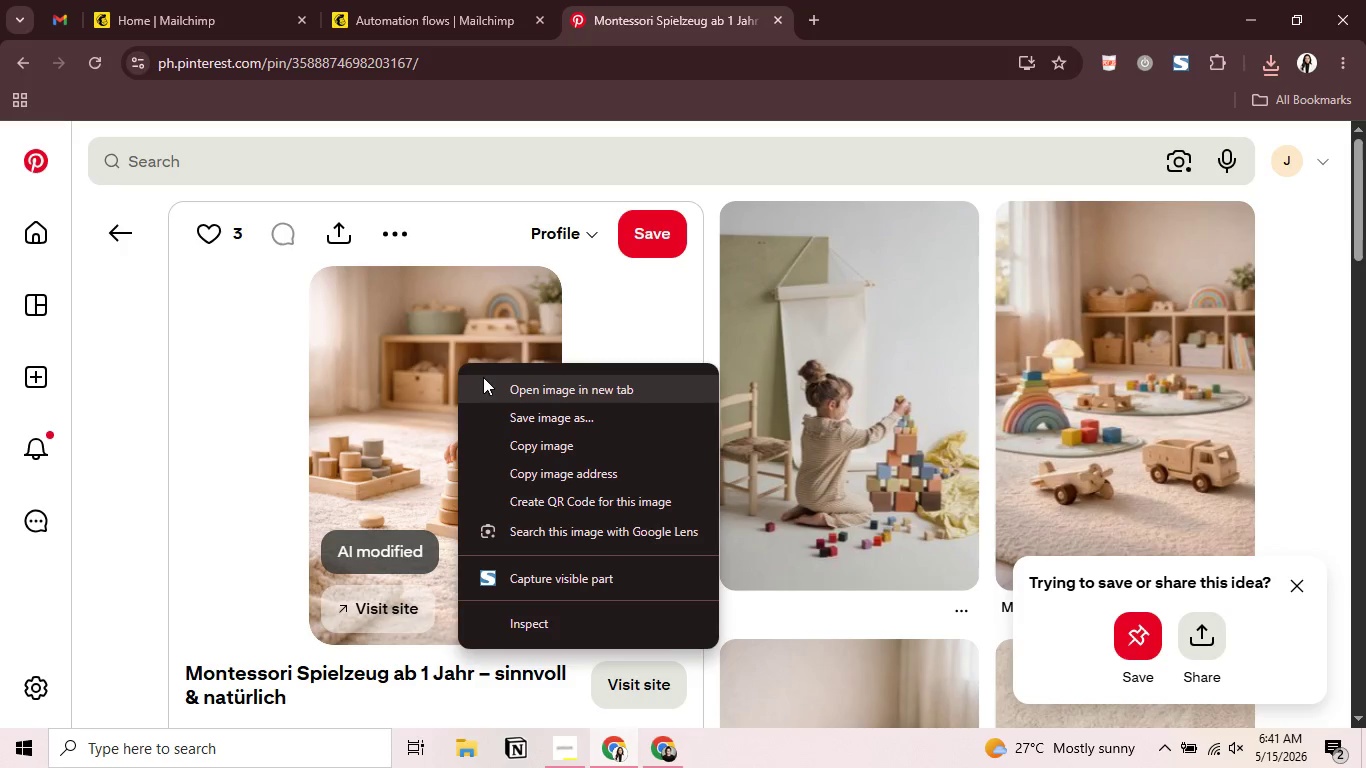 
left_click([483, 377])
 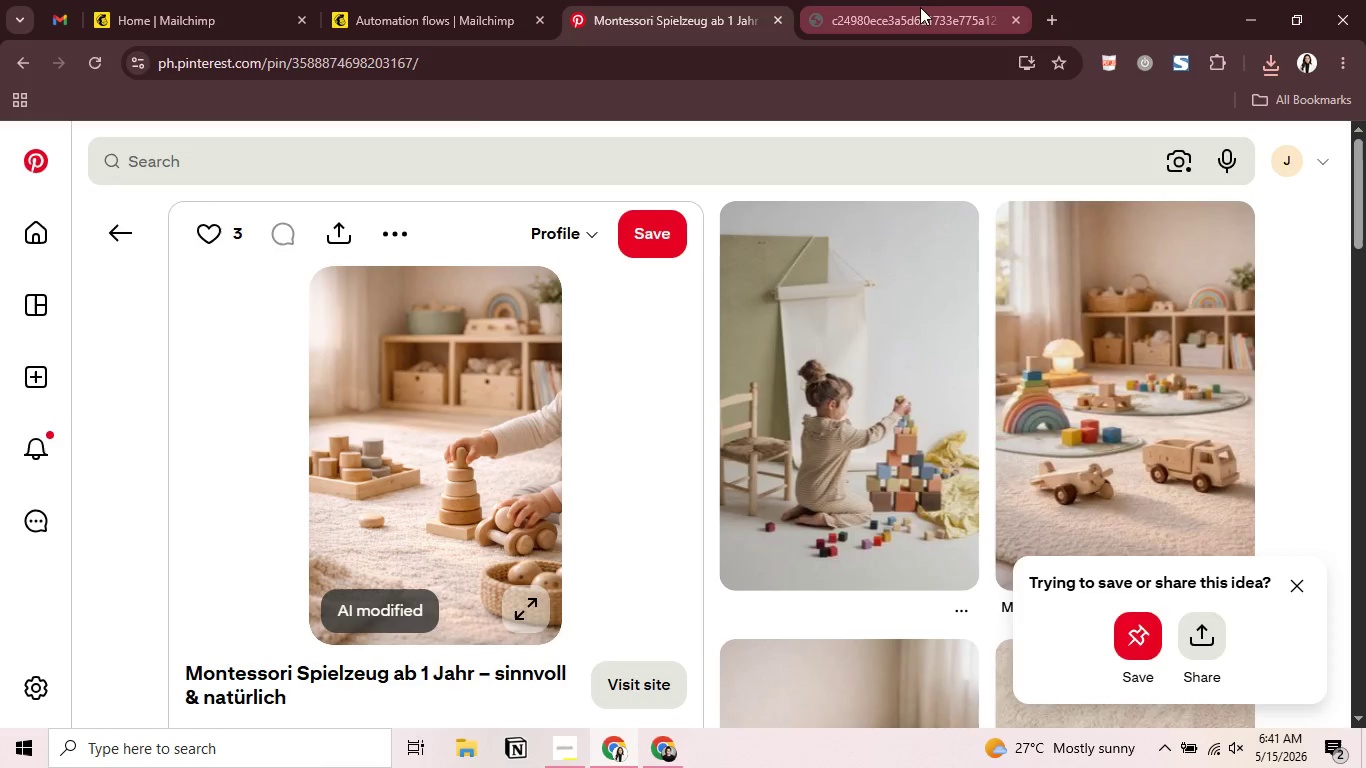 
left_click([920, 7])
 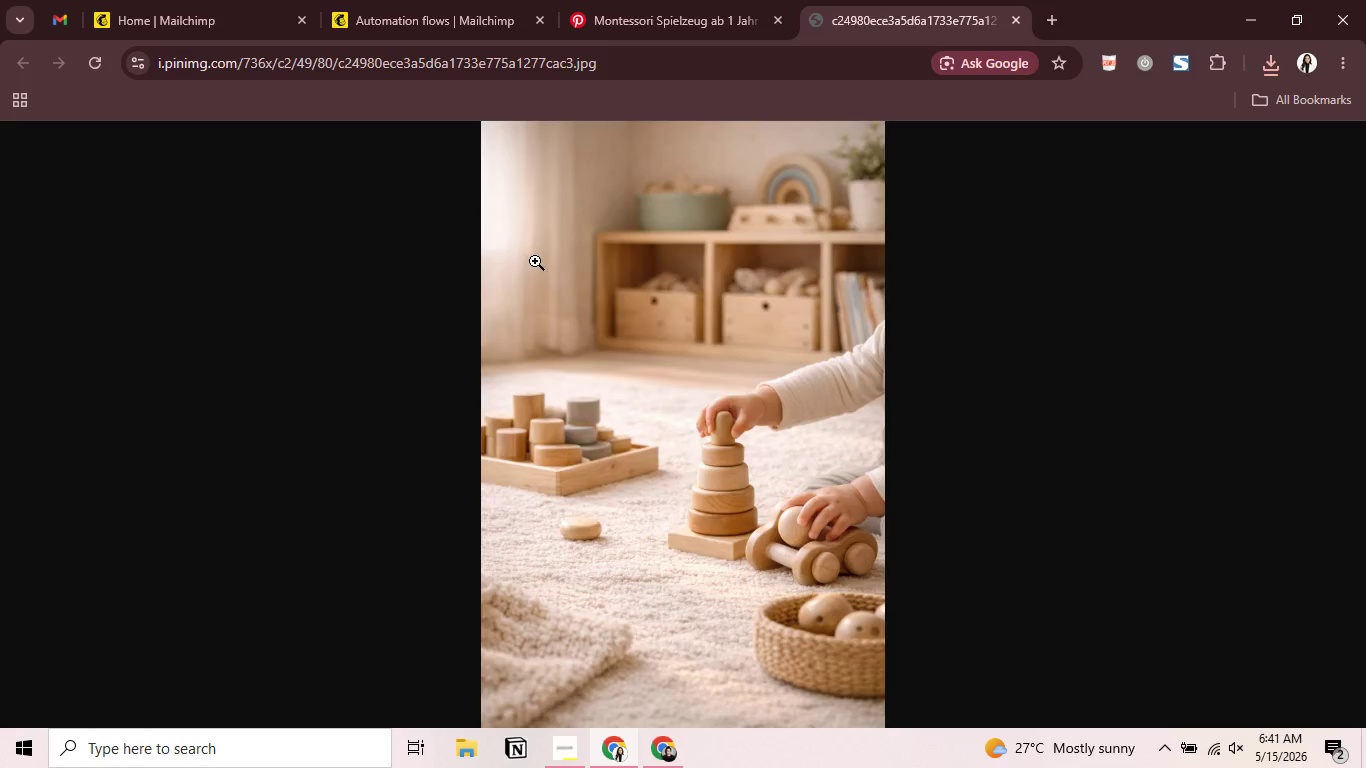 
right_click([535, 261])
 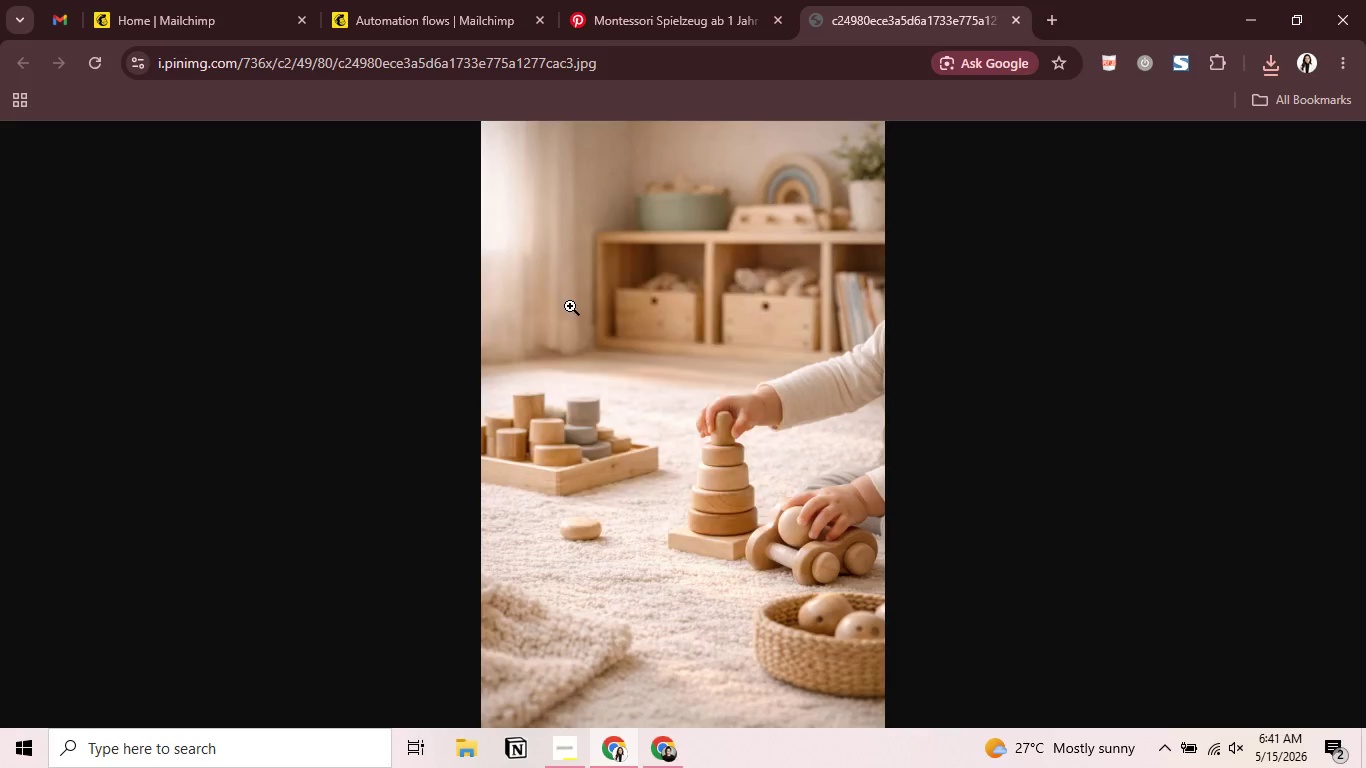 
left_click([570, 306])
 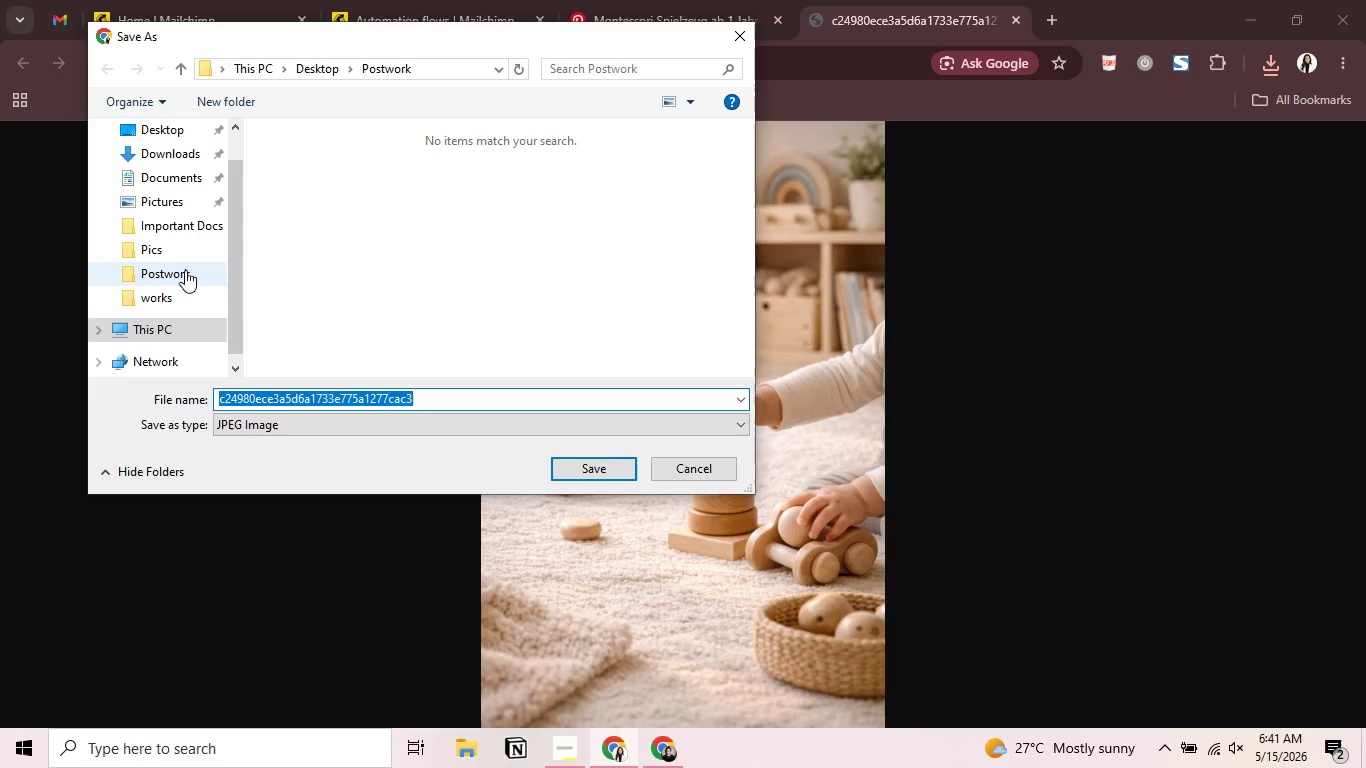 
double_click([184, 272])
 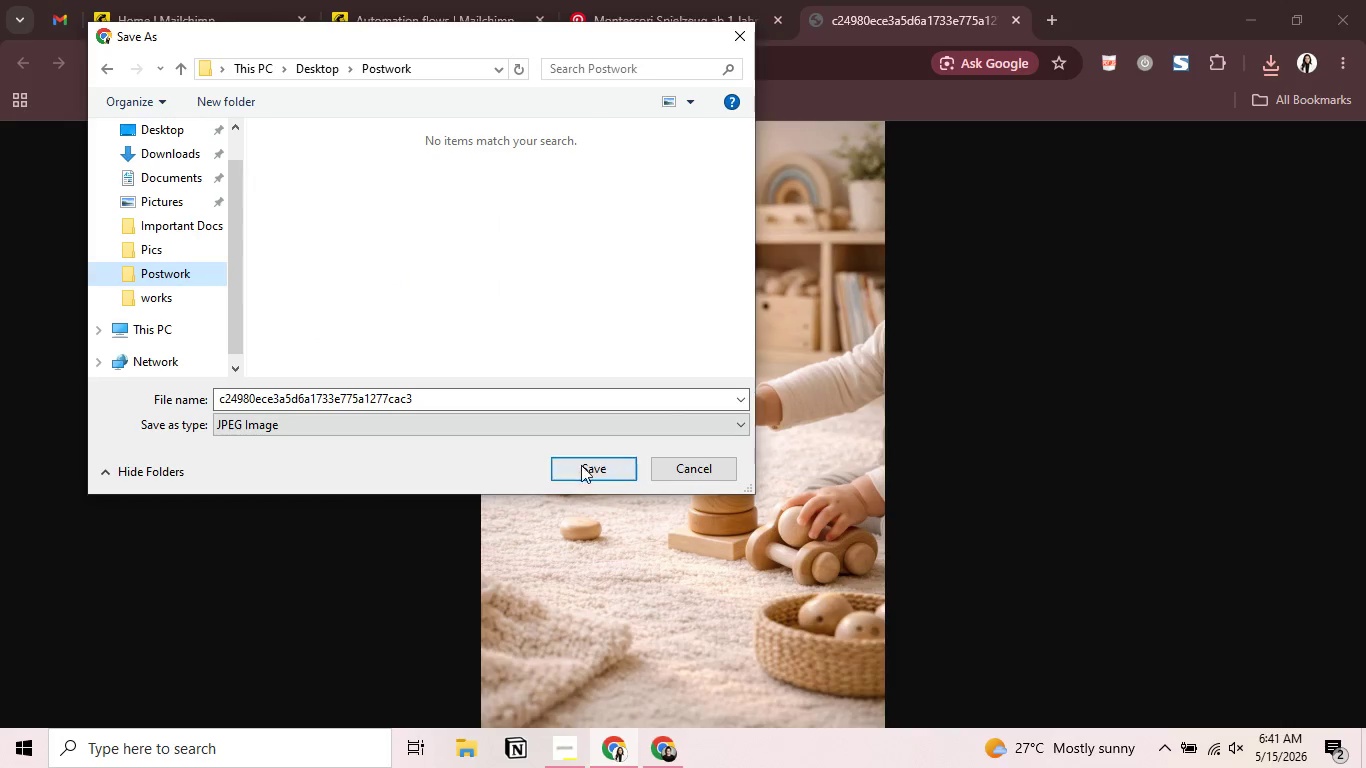 
left_click([581, 464])
 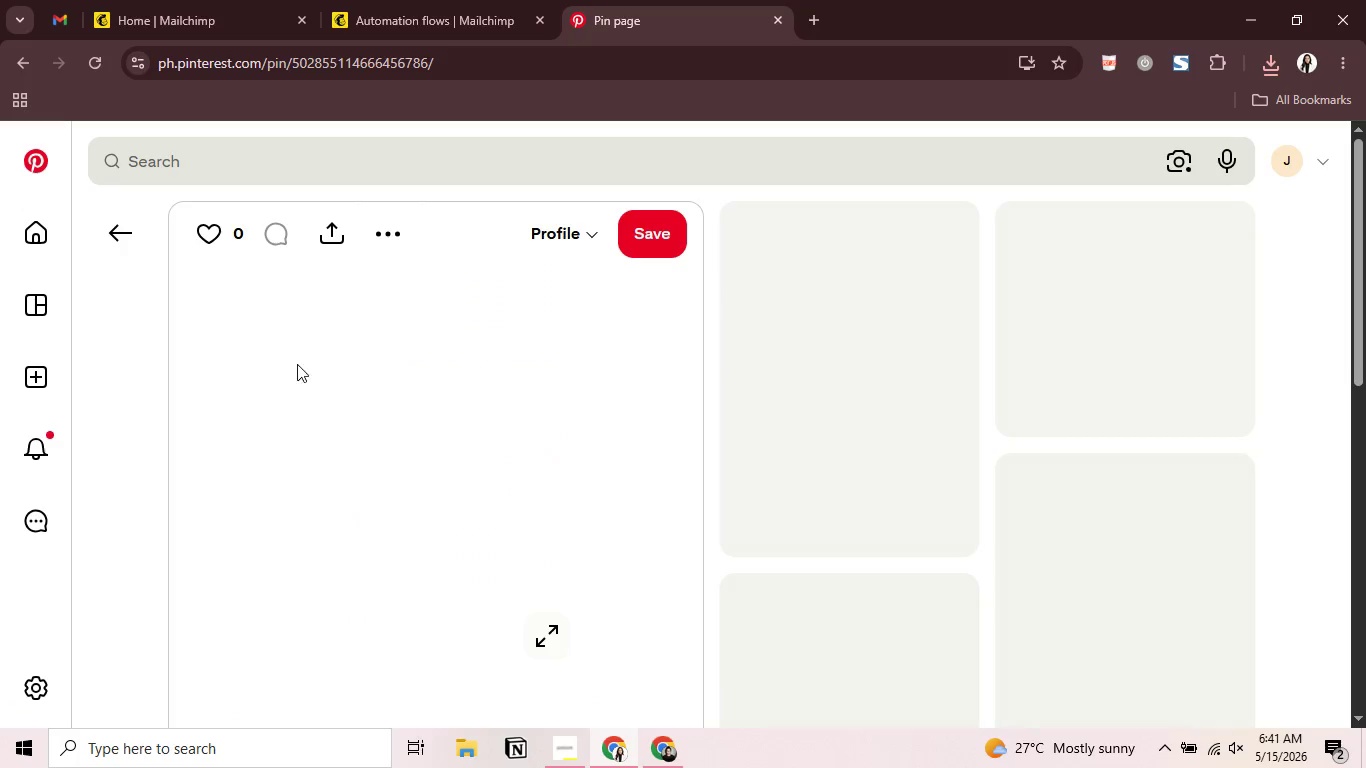 
wait(6.55)
 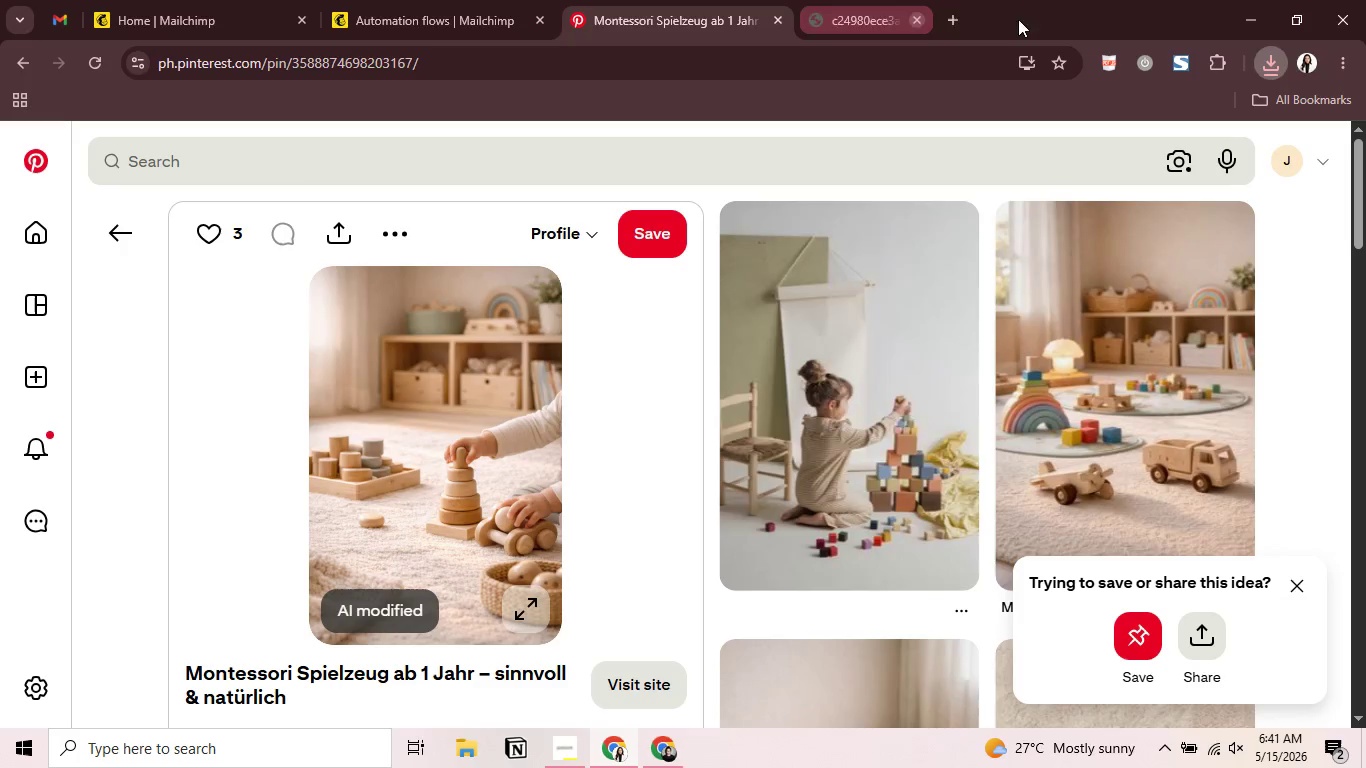 
right_click([399, 362])
 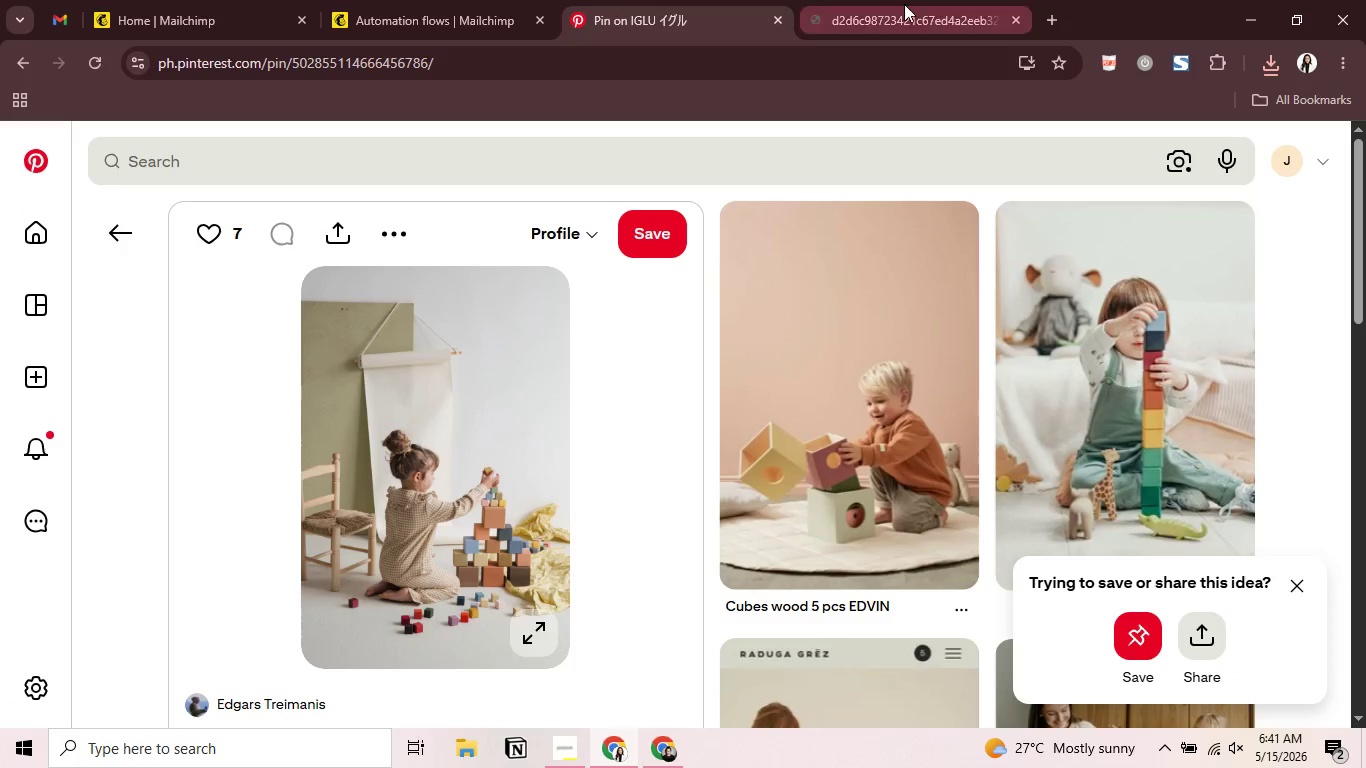 
left_click([904, 4])
 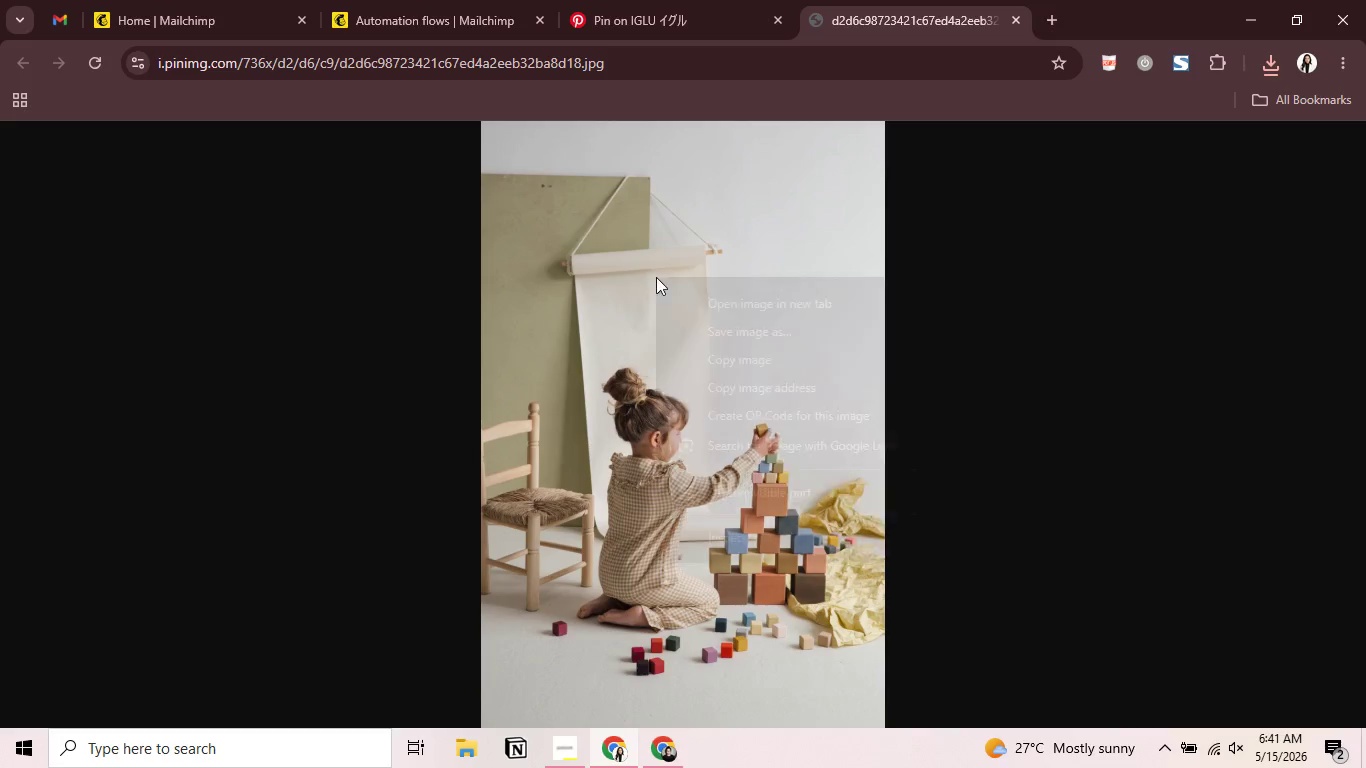 
right_click([656, 277])
 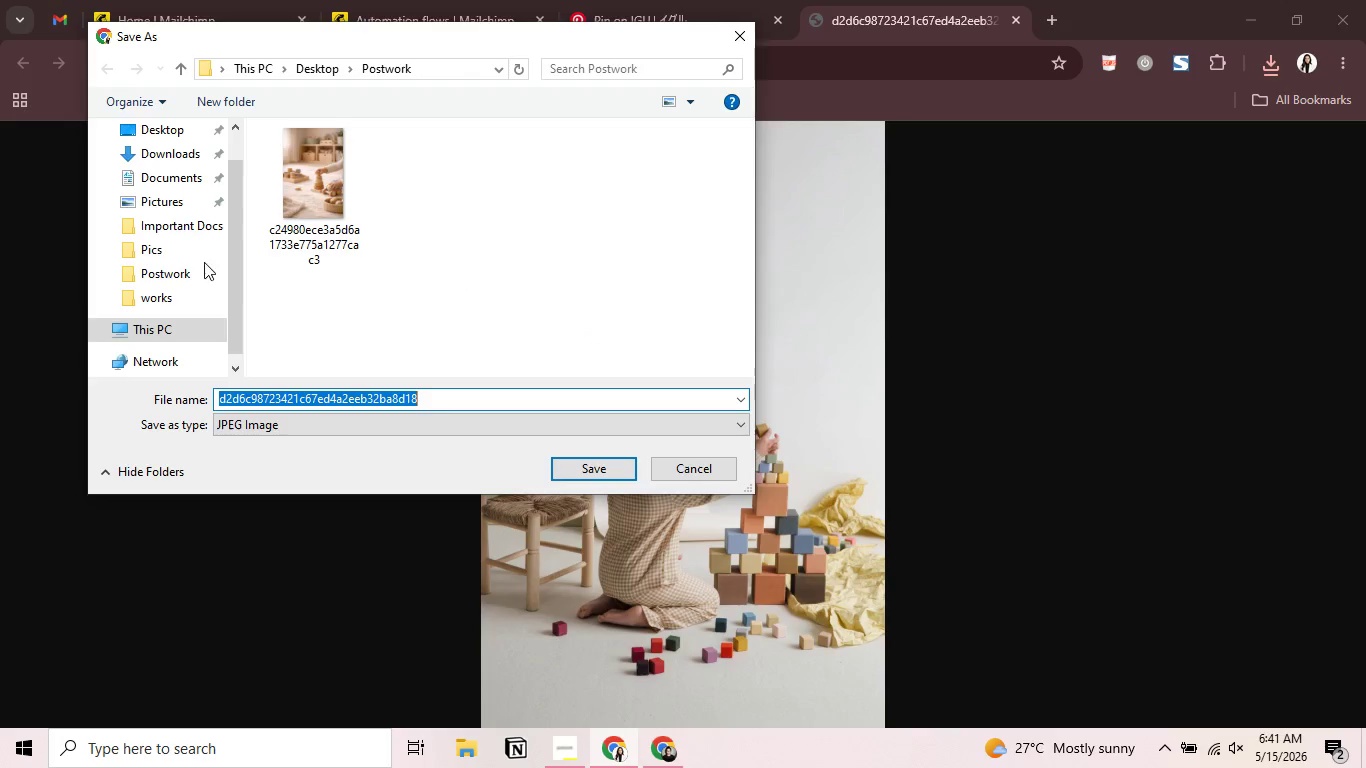 
double_click([179, 274])
 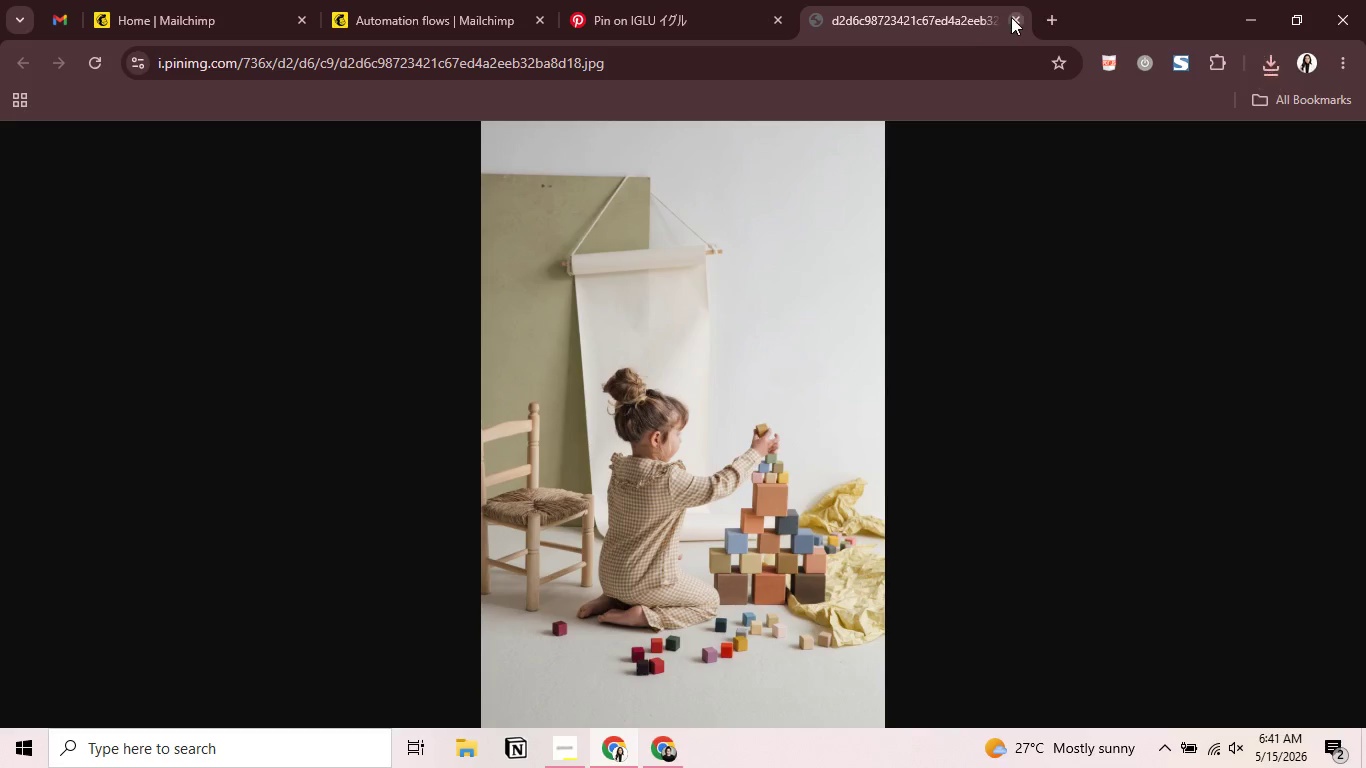 
left_click([1012, 17])
 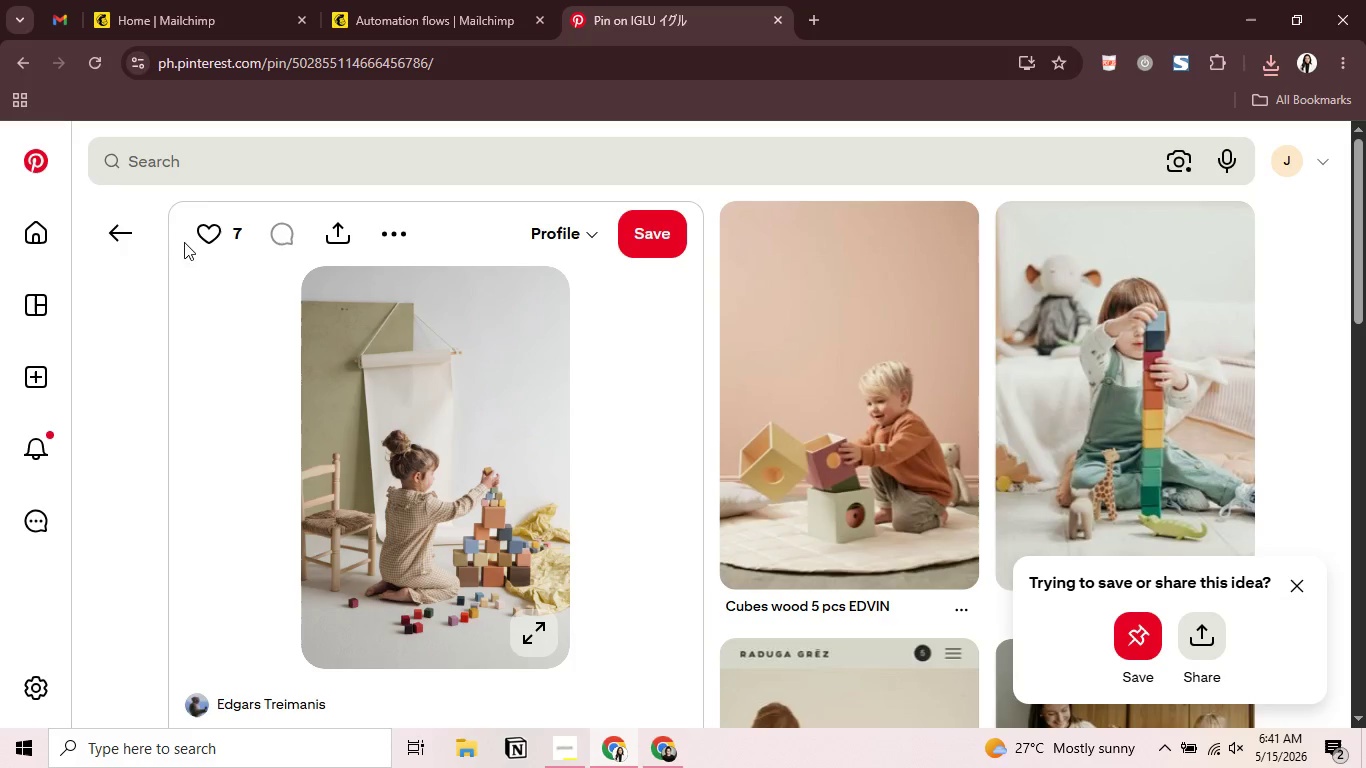 
left_click([119, 238])
 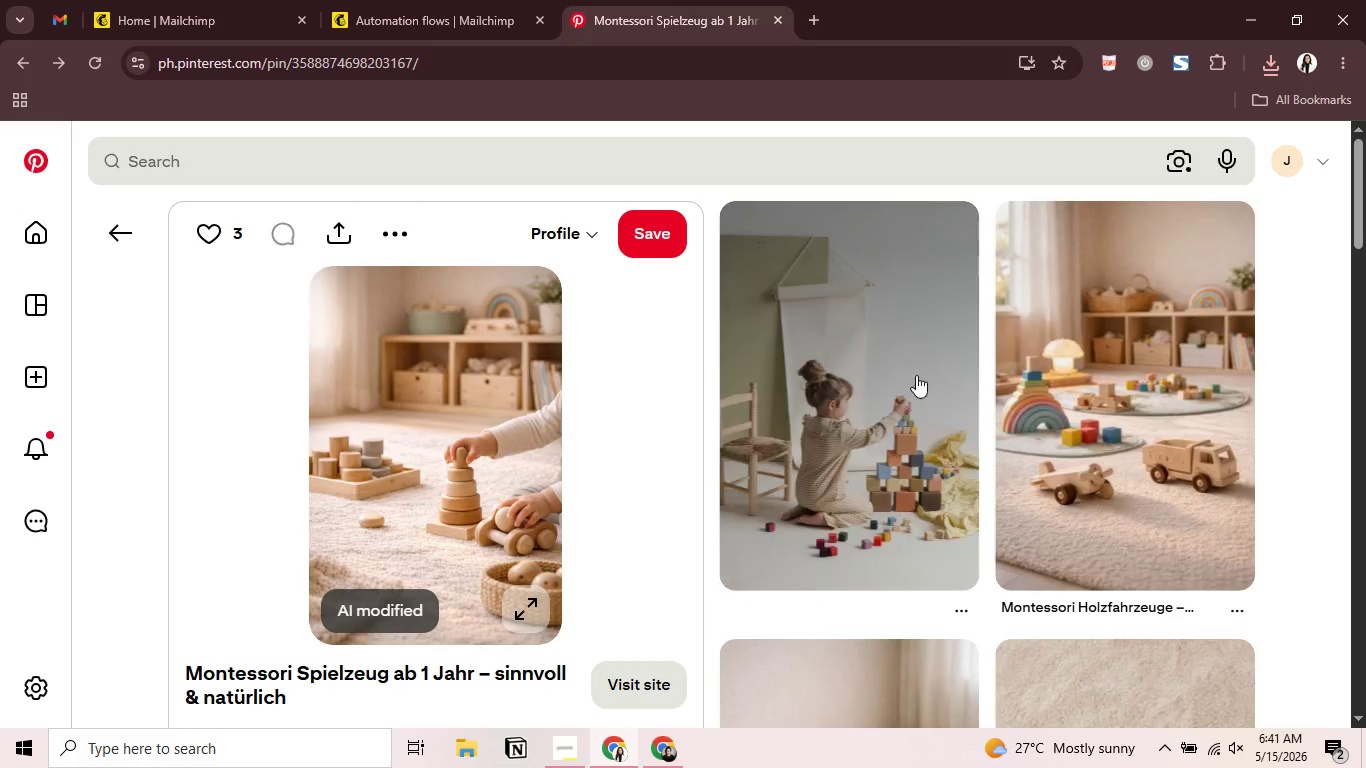 
left_click([1104, 363])
 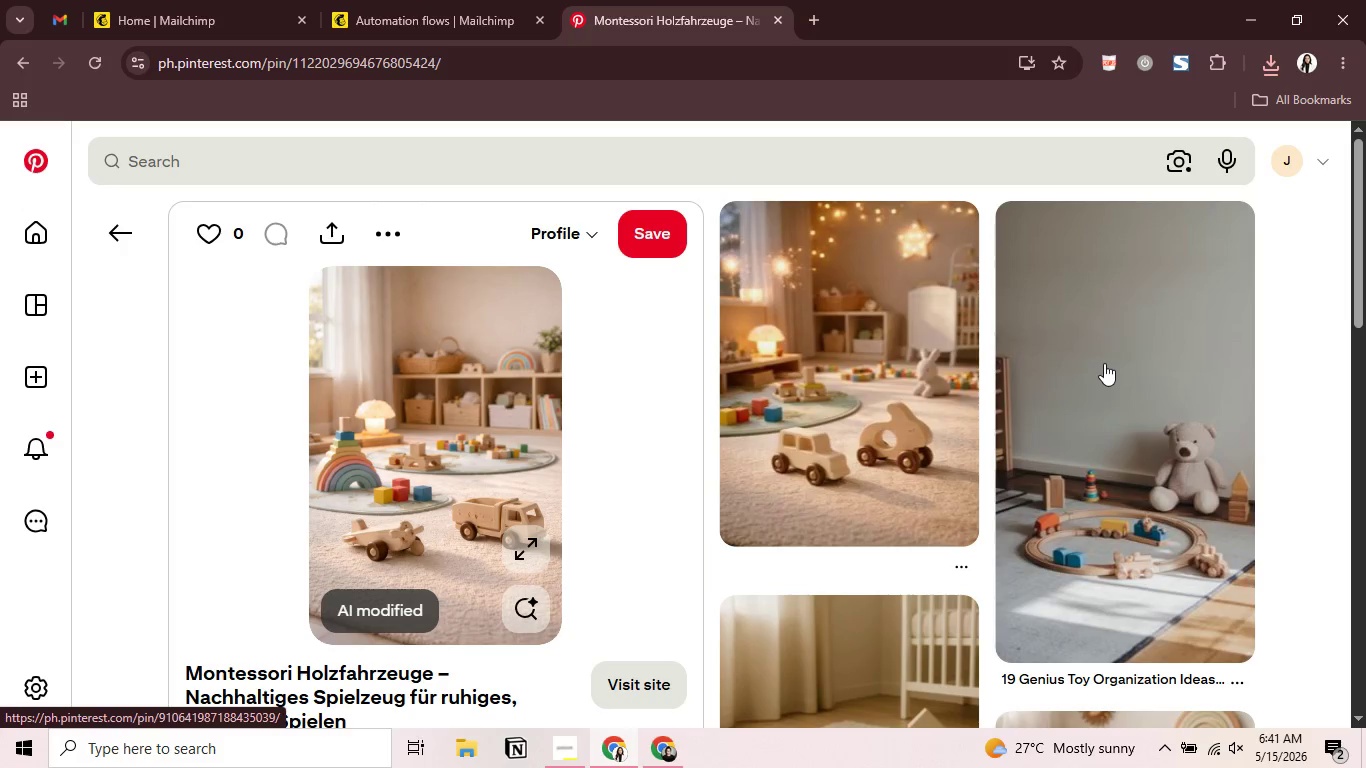 
left_click([459, 393])
 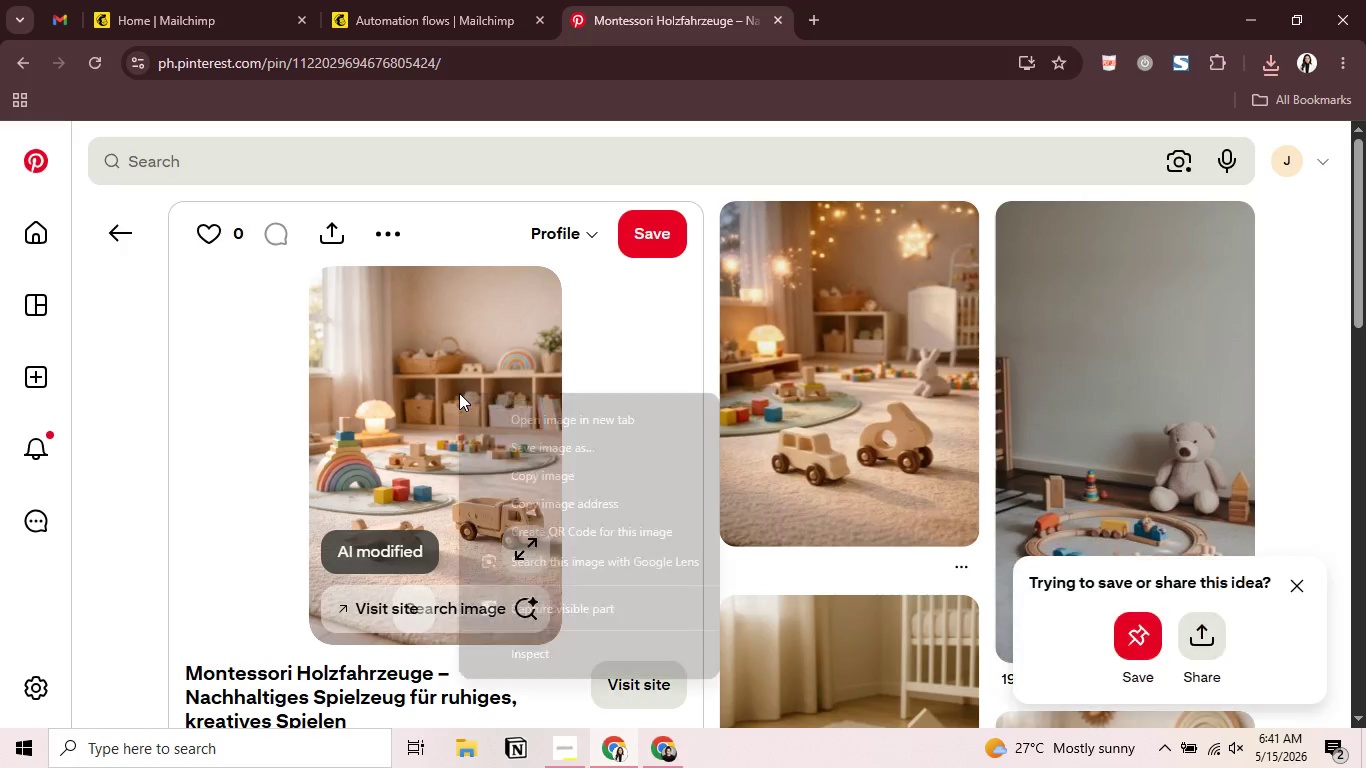 
right_click([459, 393])
 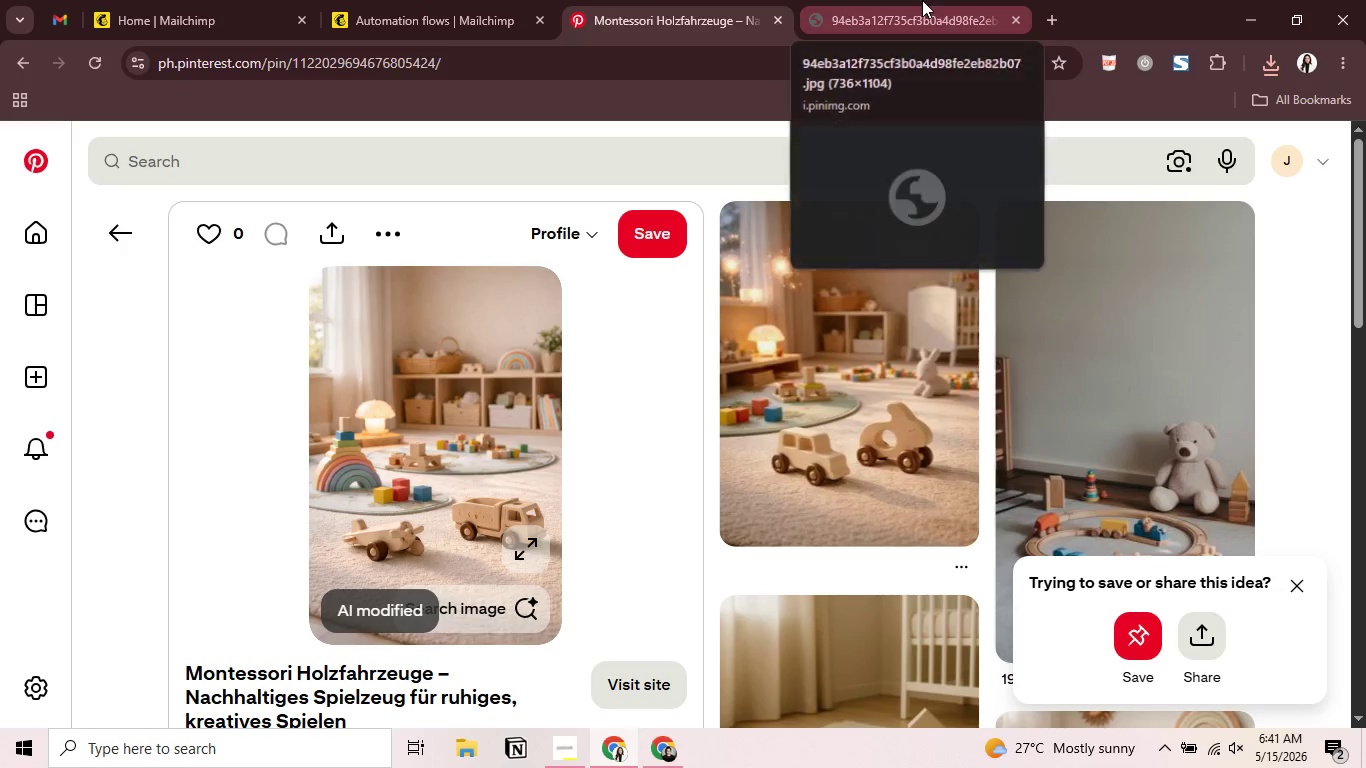 
left_click([924, 0])
 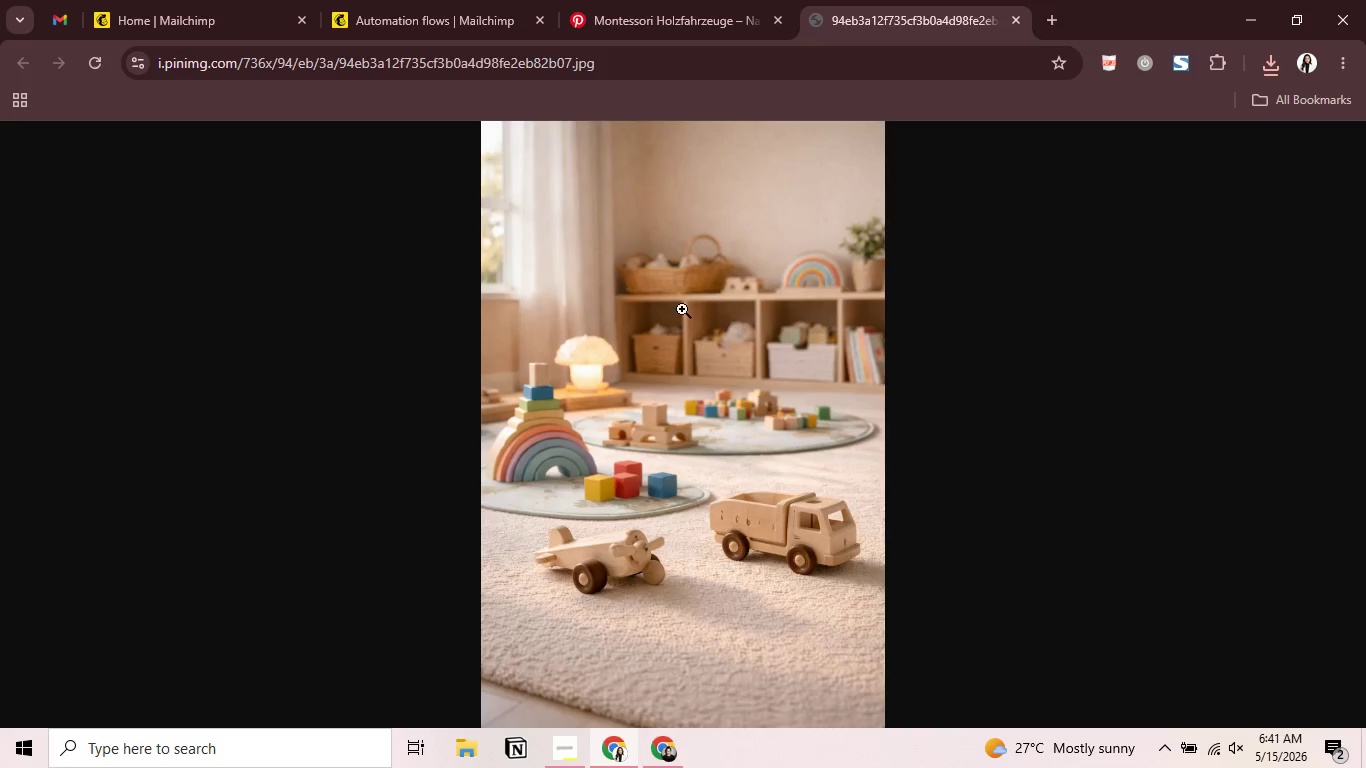 
right_click([682, 309])
 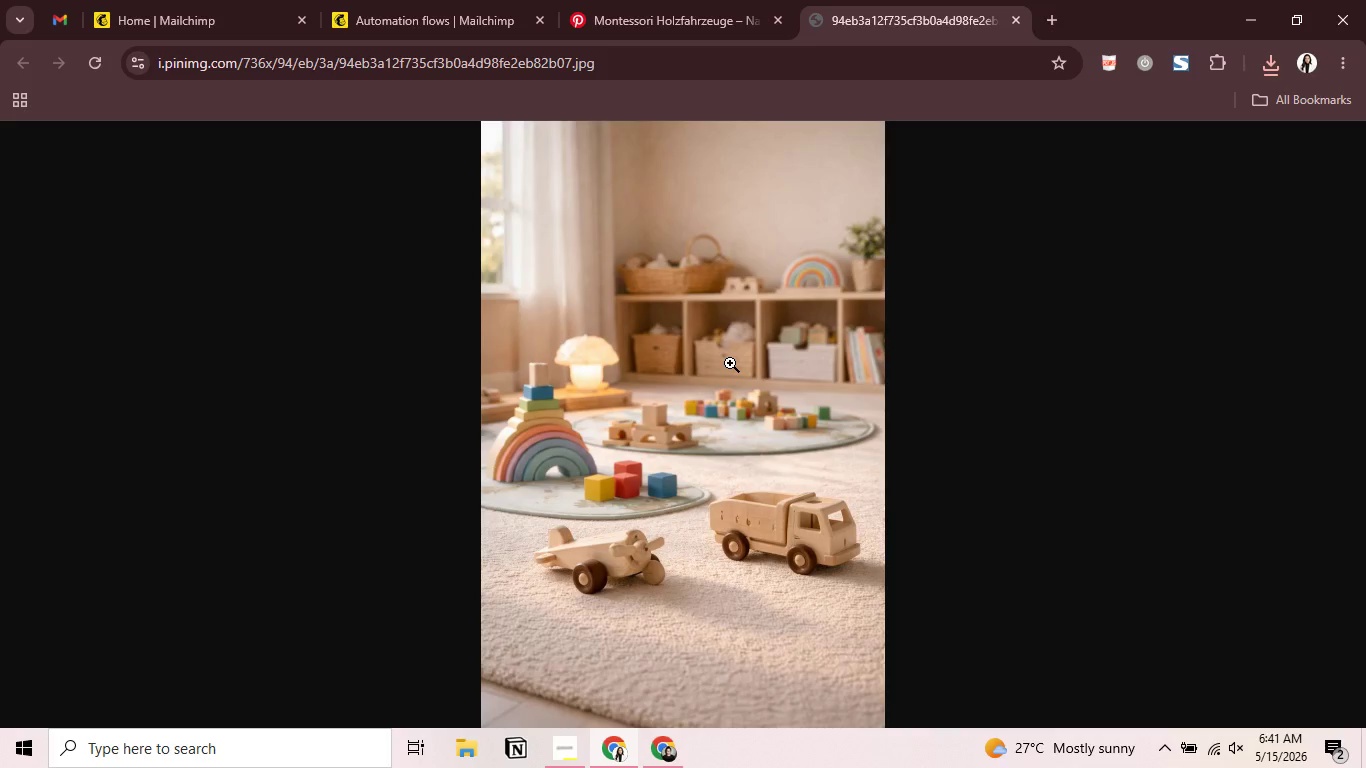 
left_click([730, 363])
 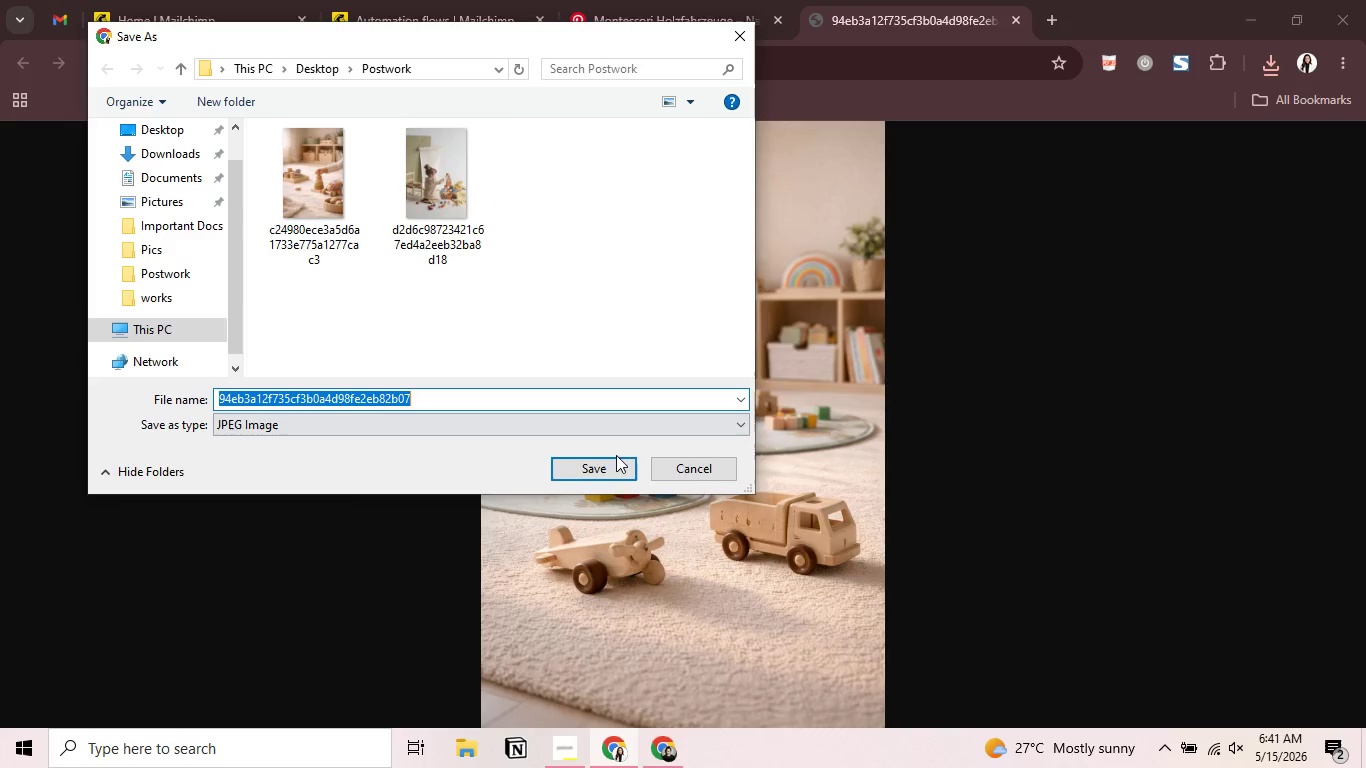 
left_click([611, 472])
 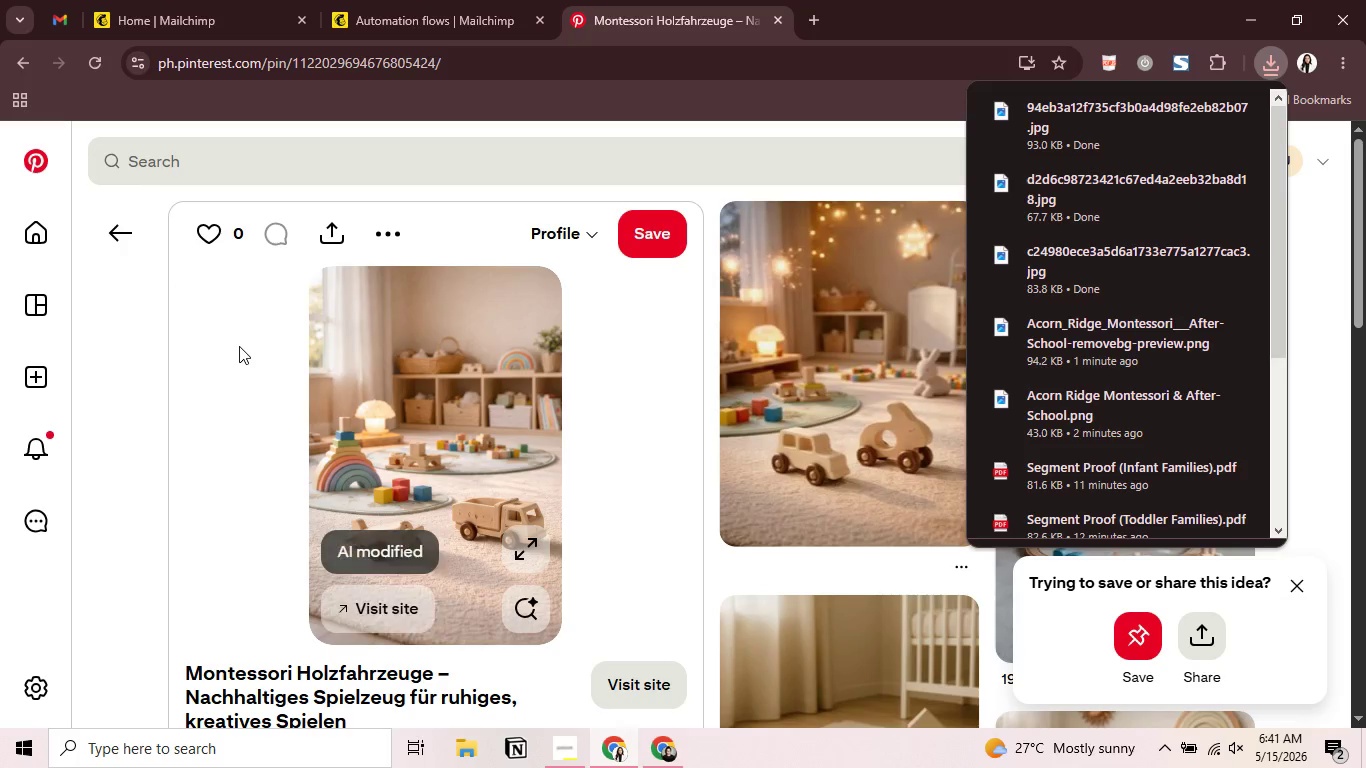 
wait(7.08)
 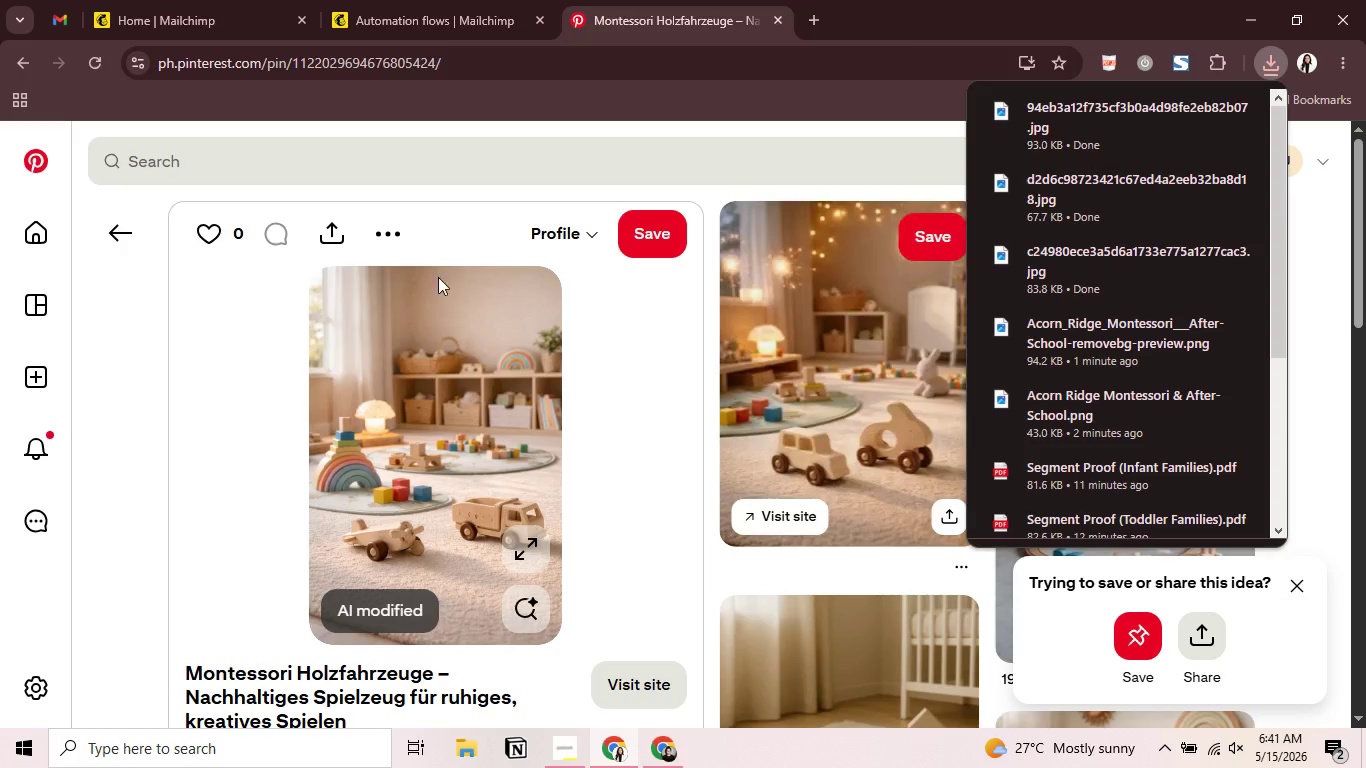 
scroll: coordinate [848, 341], scroll_direction: down, amount: 2.0
 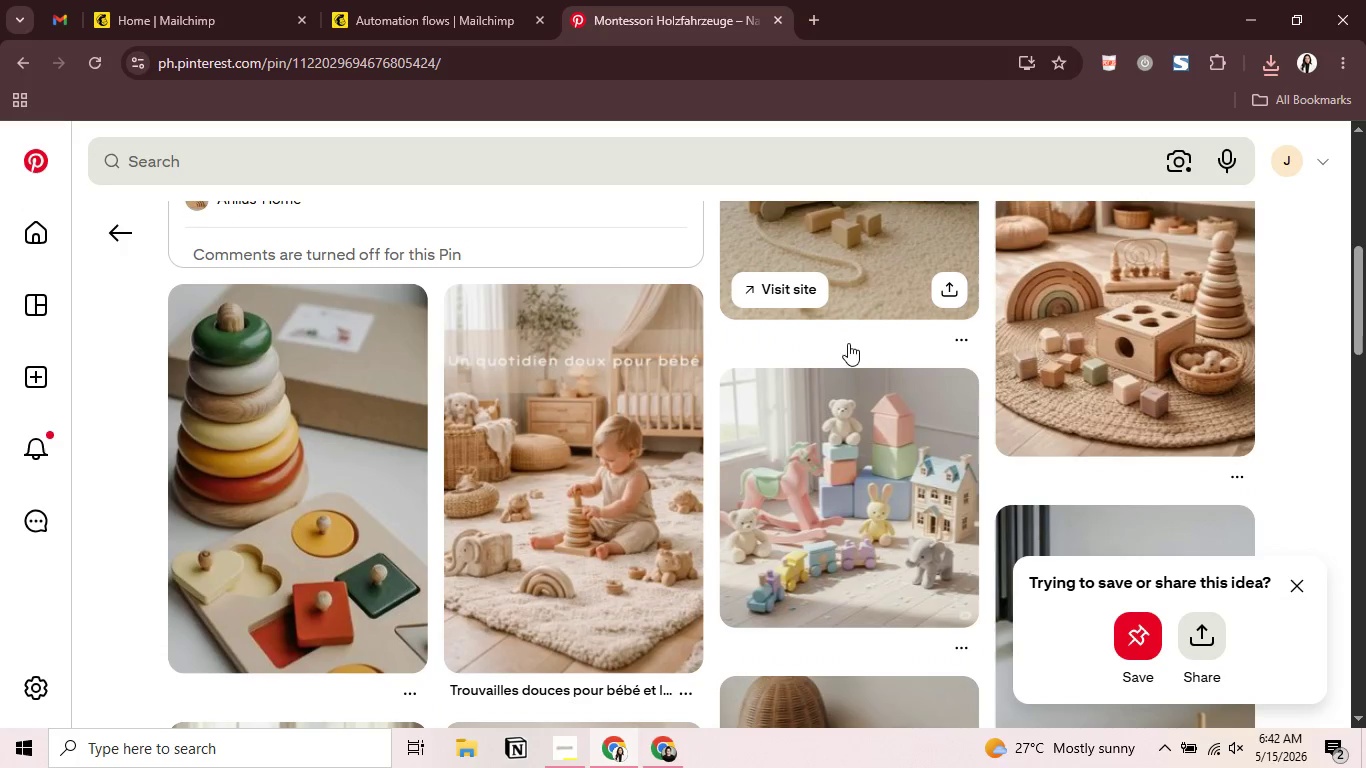 
left_click([120, 225])
 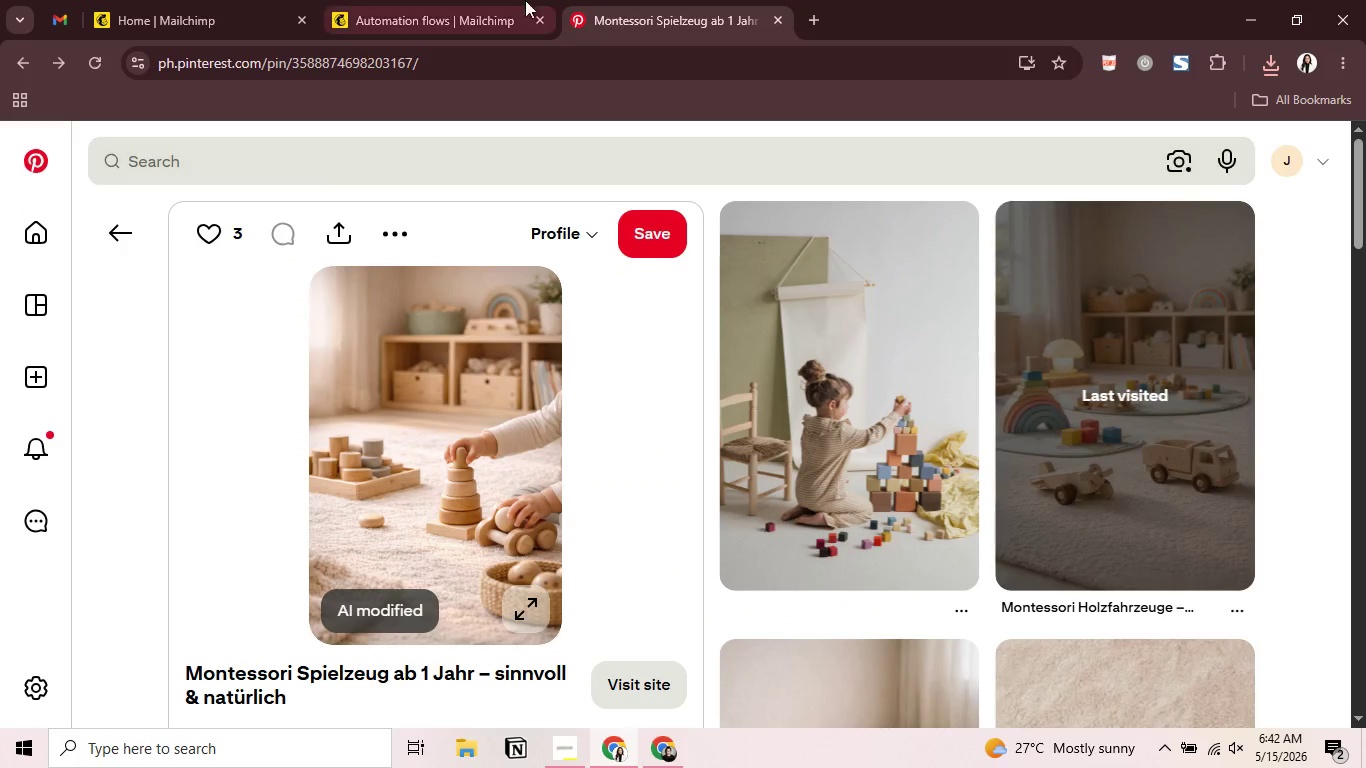 
left_click([460, 5])
 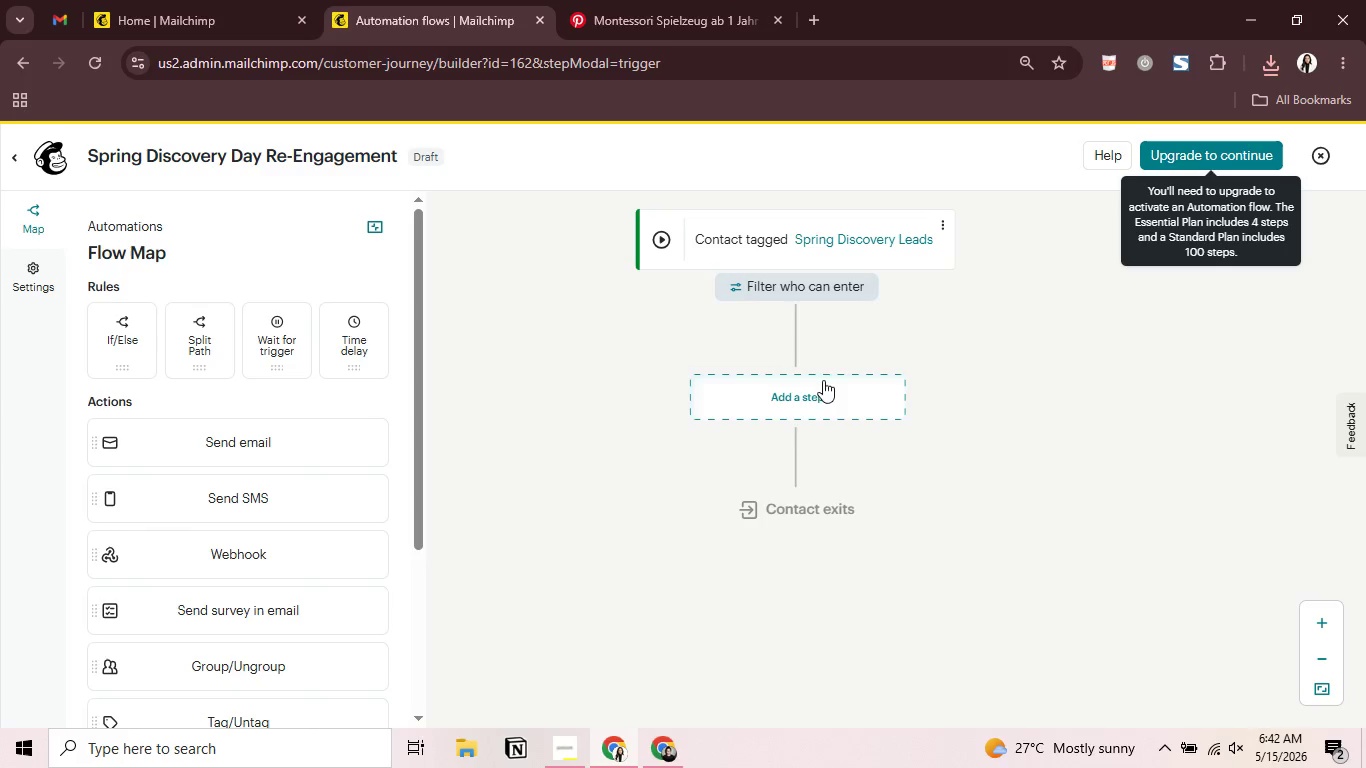 
left_click([823, 395])
 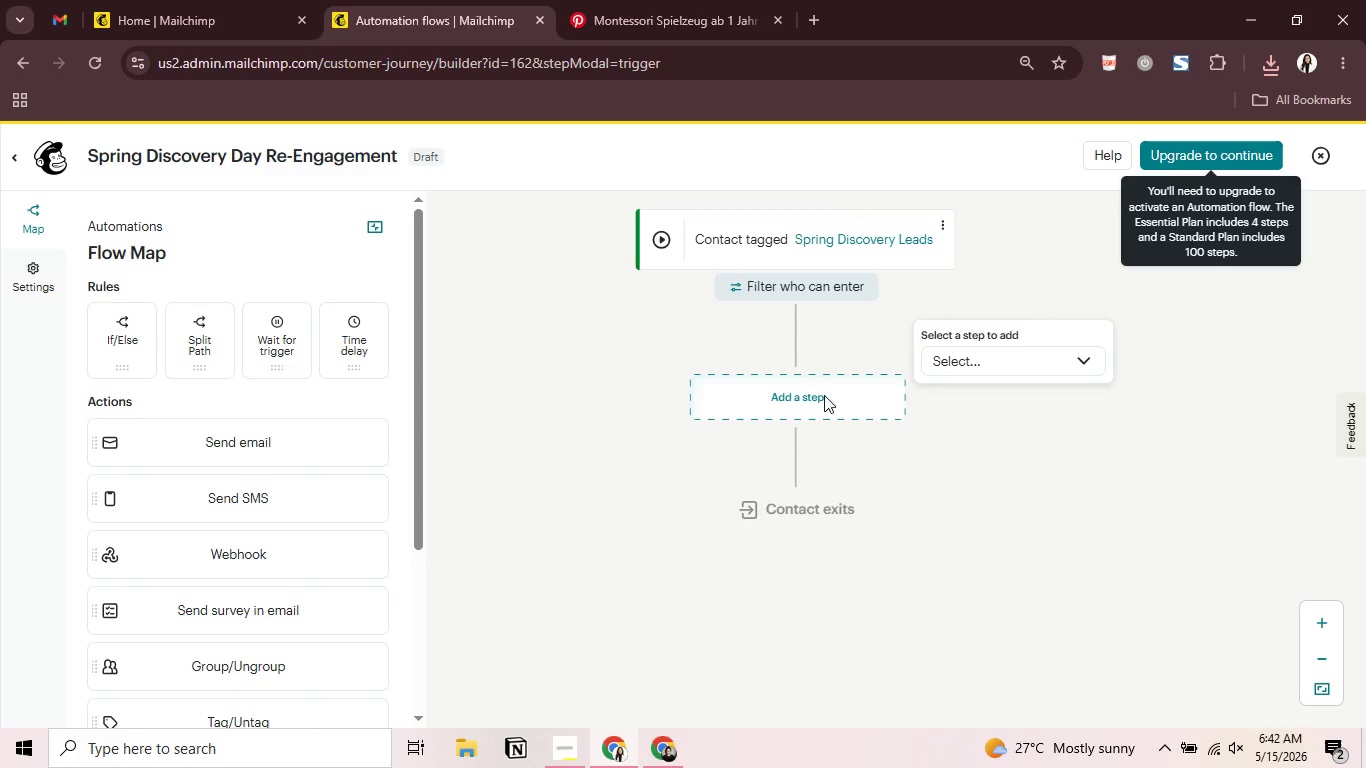 
wait(7.42)
 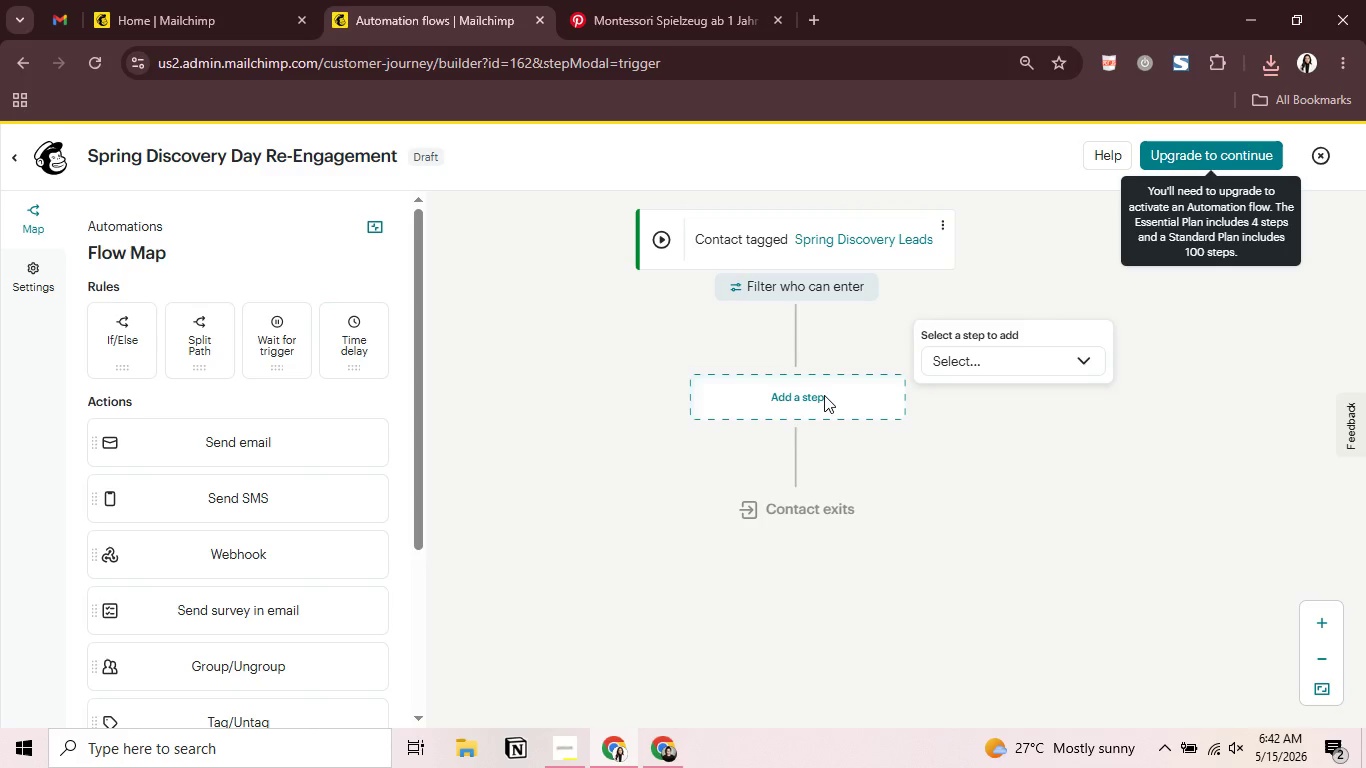 
left_click([729, 0])
 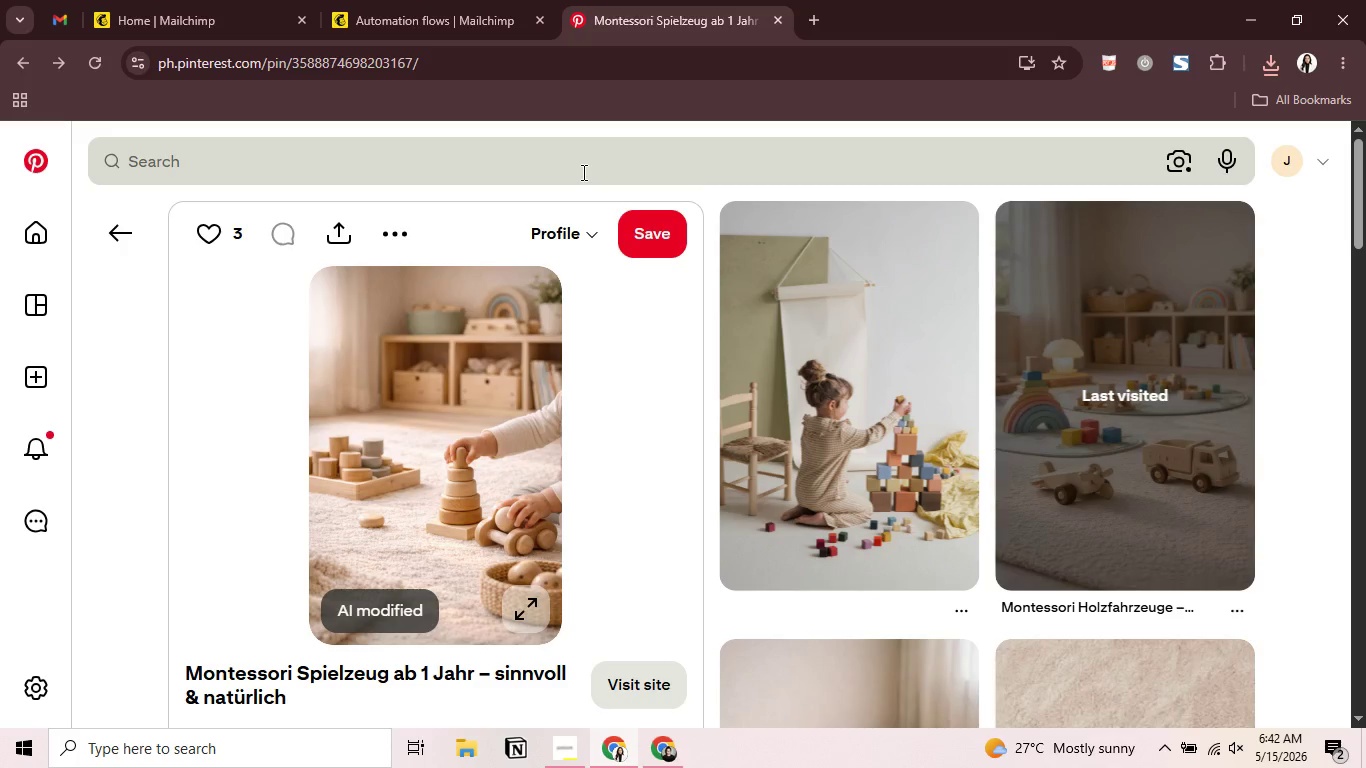 
left_click([582, 172])
 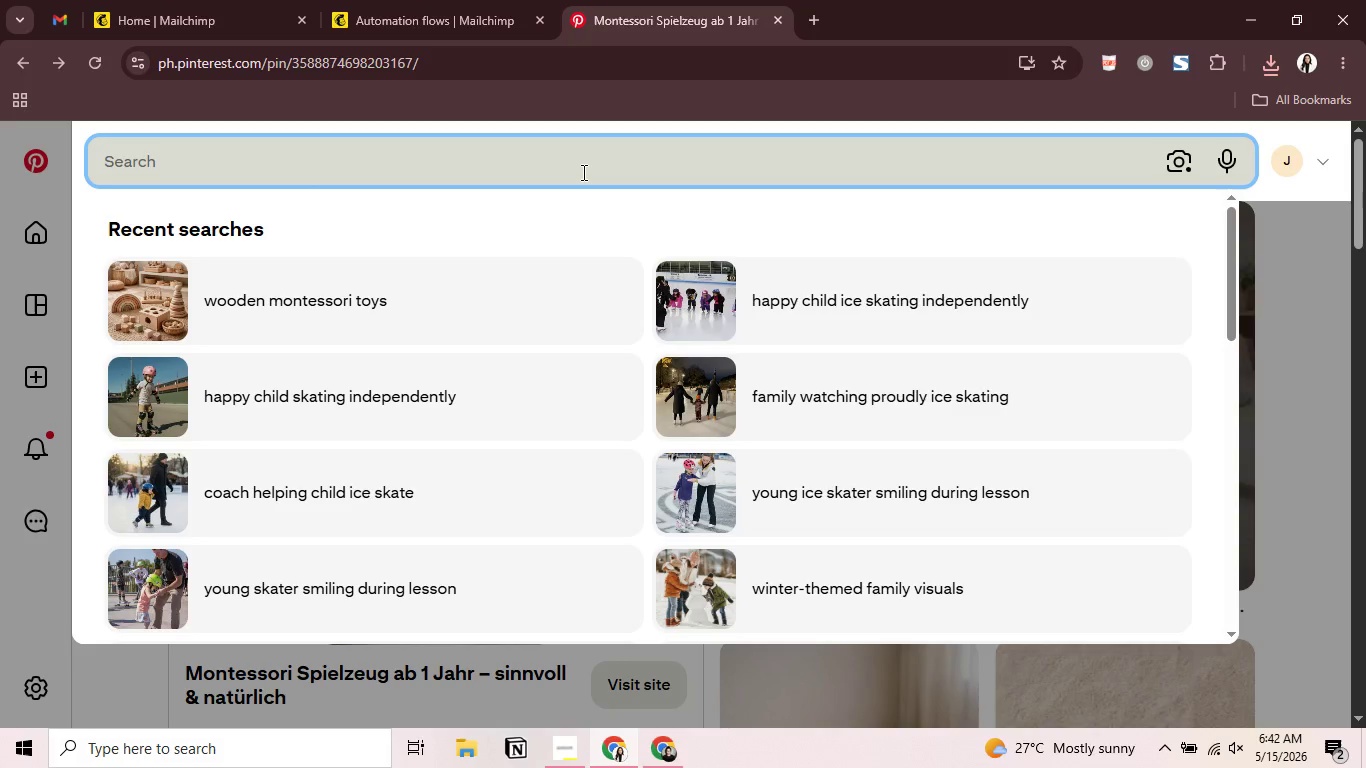 
type(parent & child classroom welcome)
 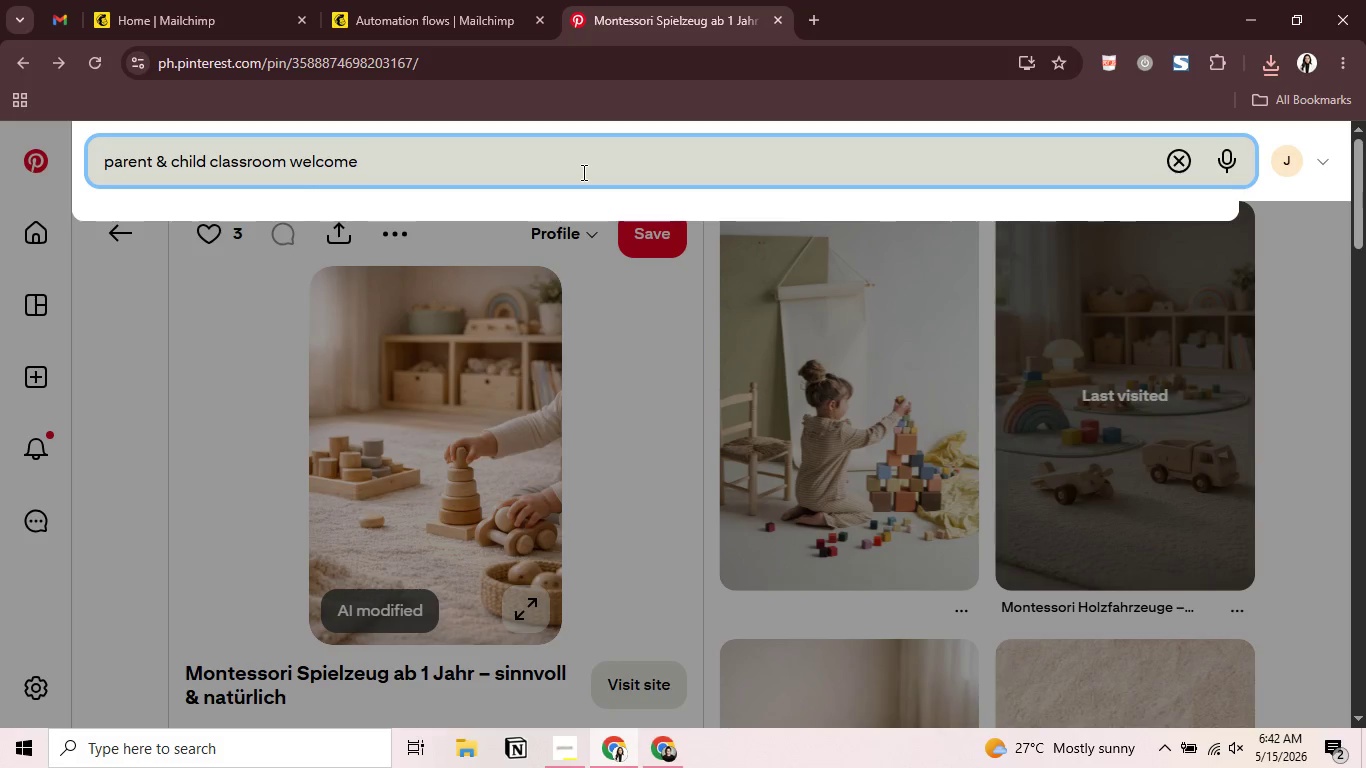 
key(Enter)
 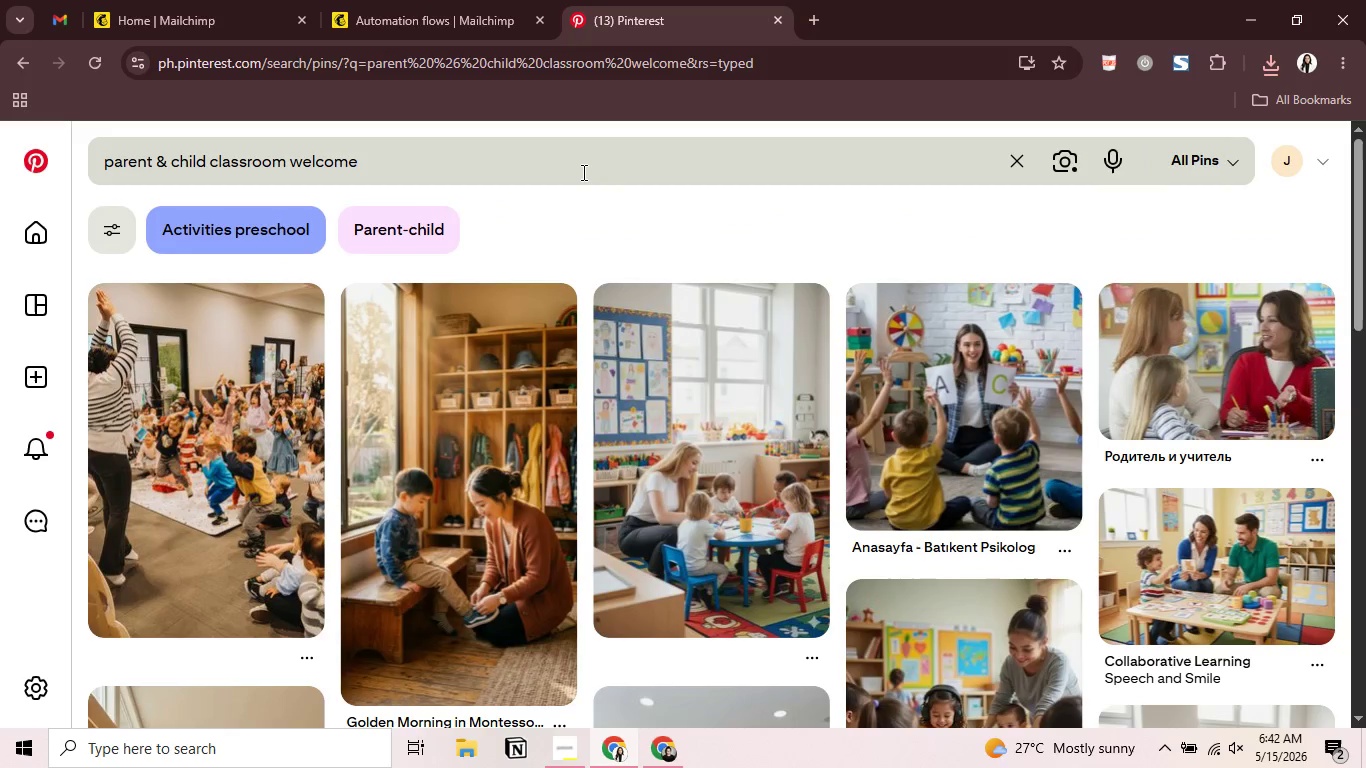 
wait(8.06)
 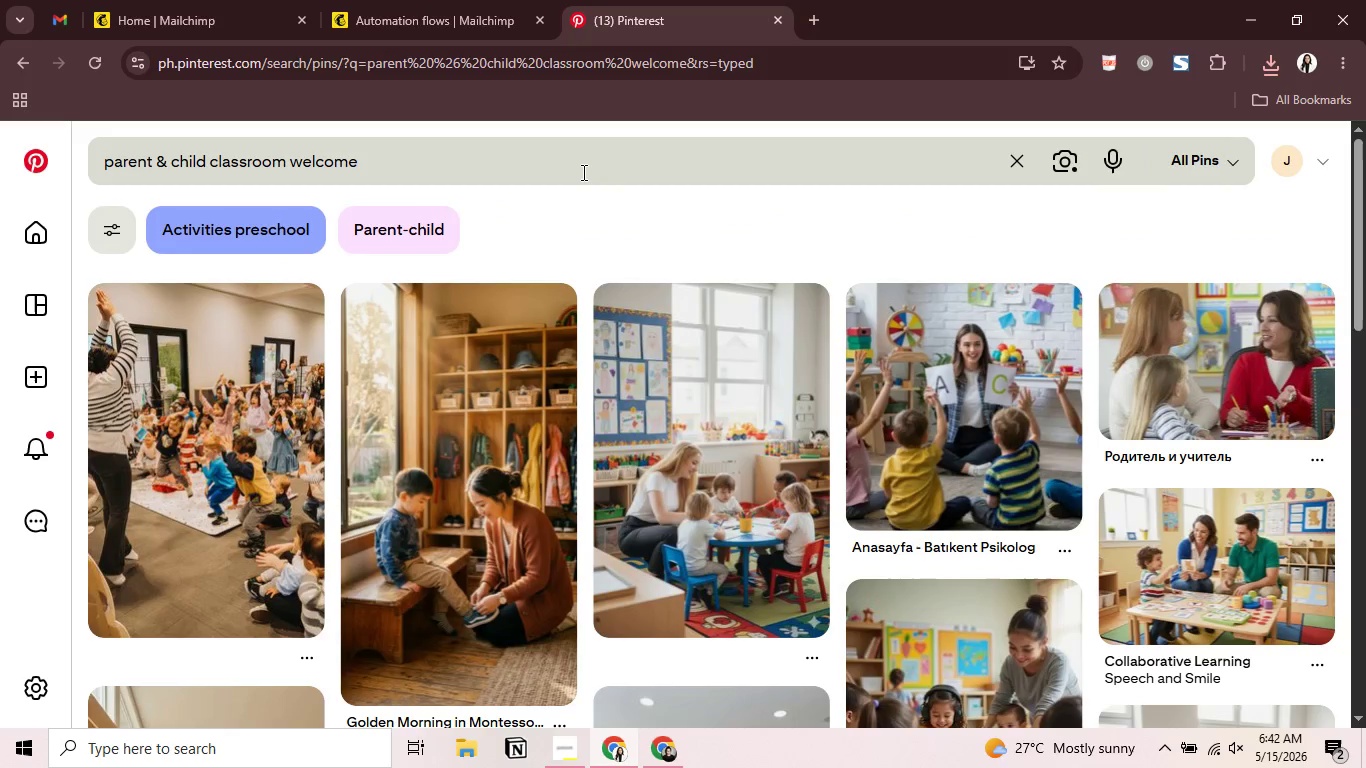 
scroll: coordinate [773, 371], scroll_direction: down, amount: 13.0
 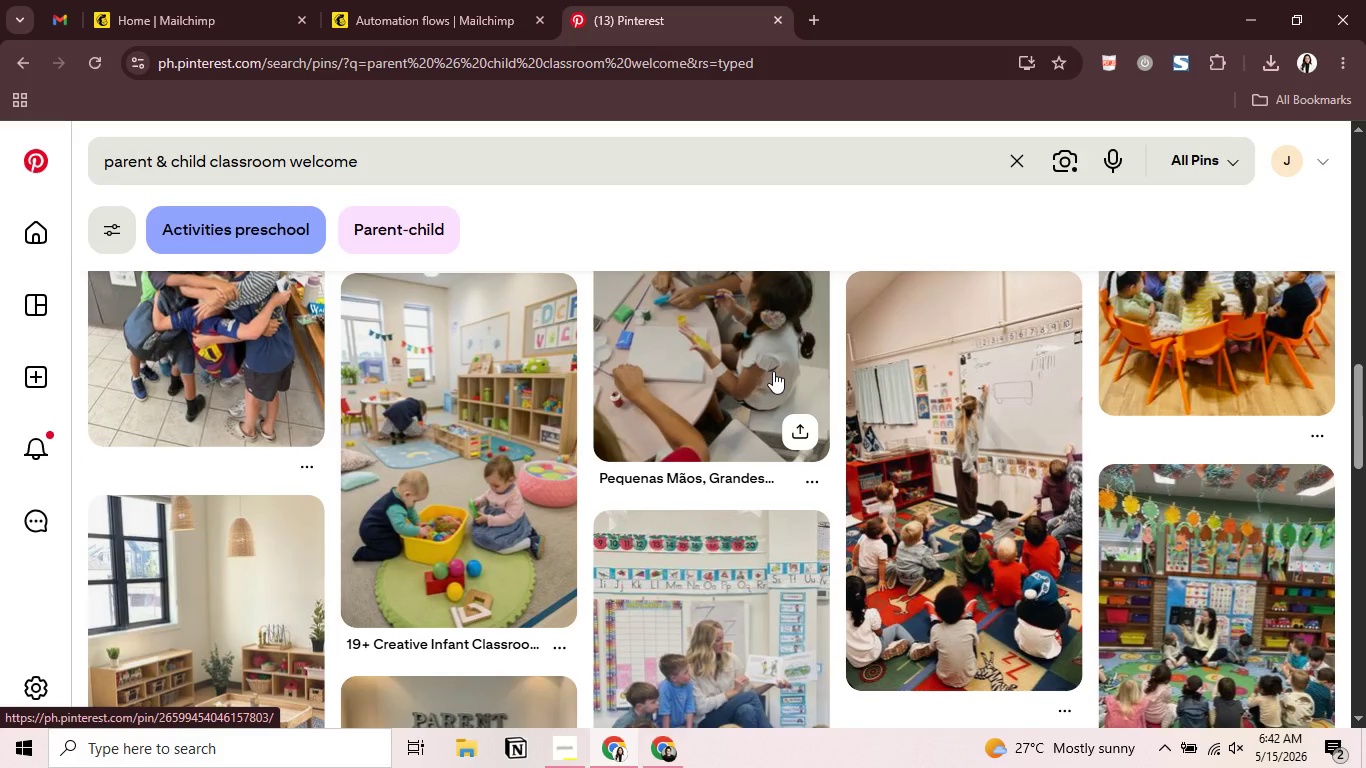 
scroll: coordinate [773, 371], scroll_direction: down, amount: 2.0
 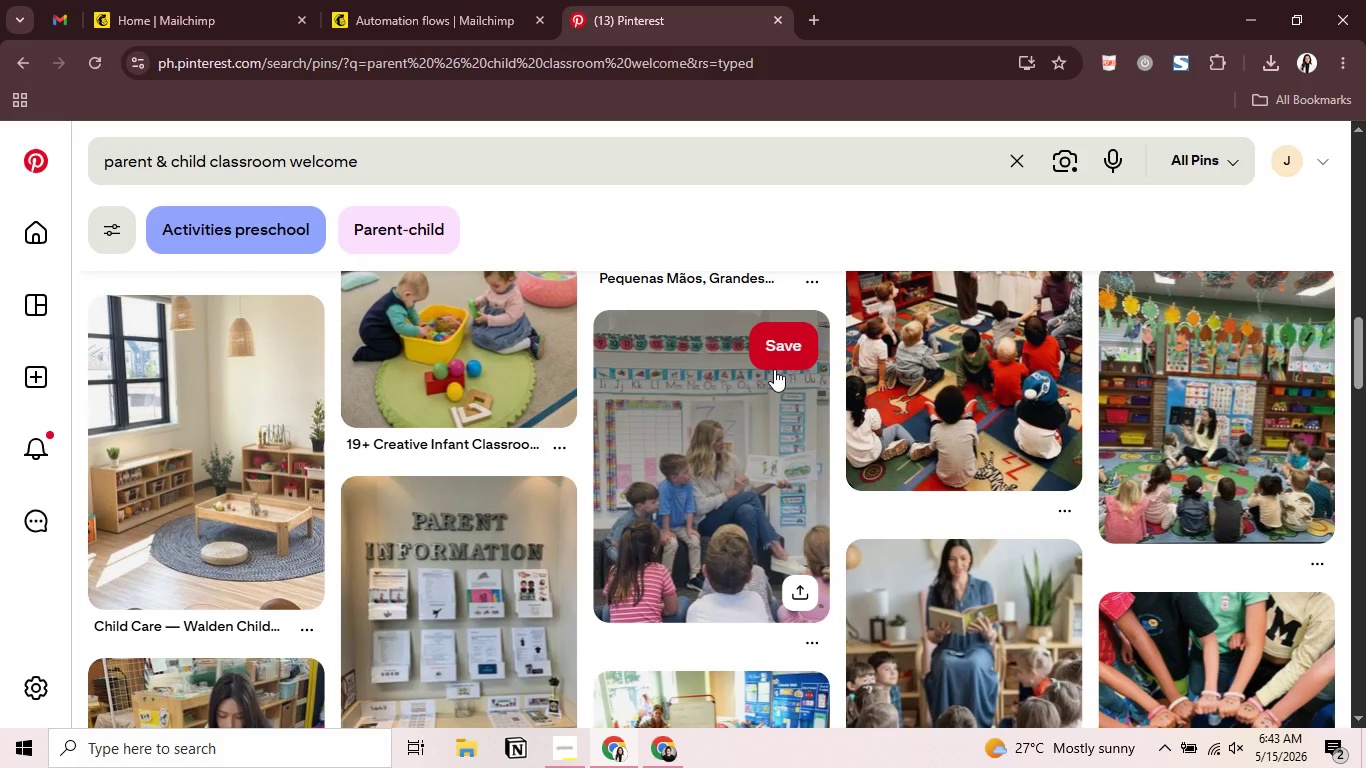 
wait(13.45)
 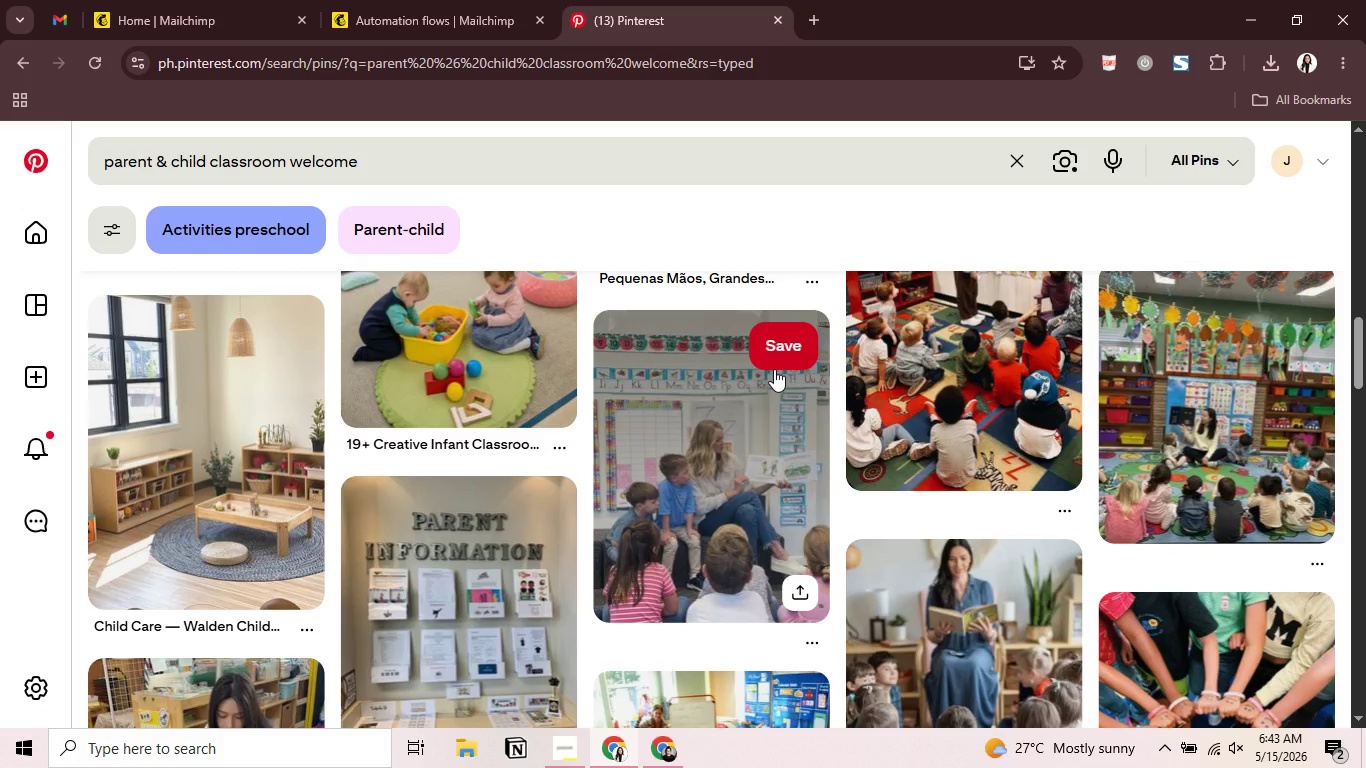 
scroll: coordinate [547, 646], scroll_direction: up, amount: 24.0
 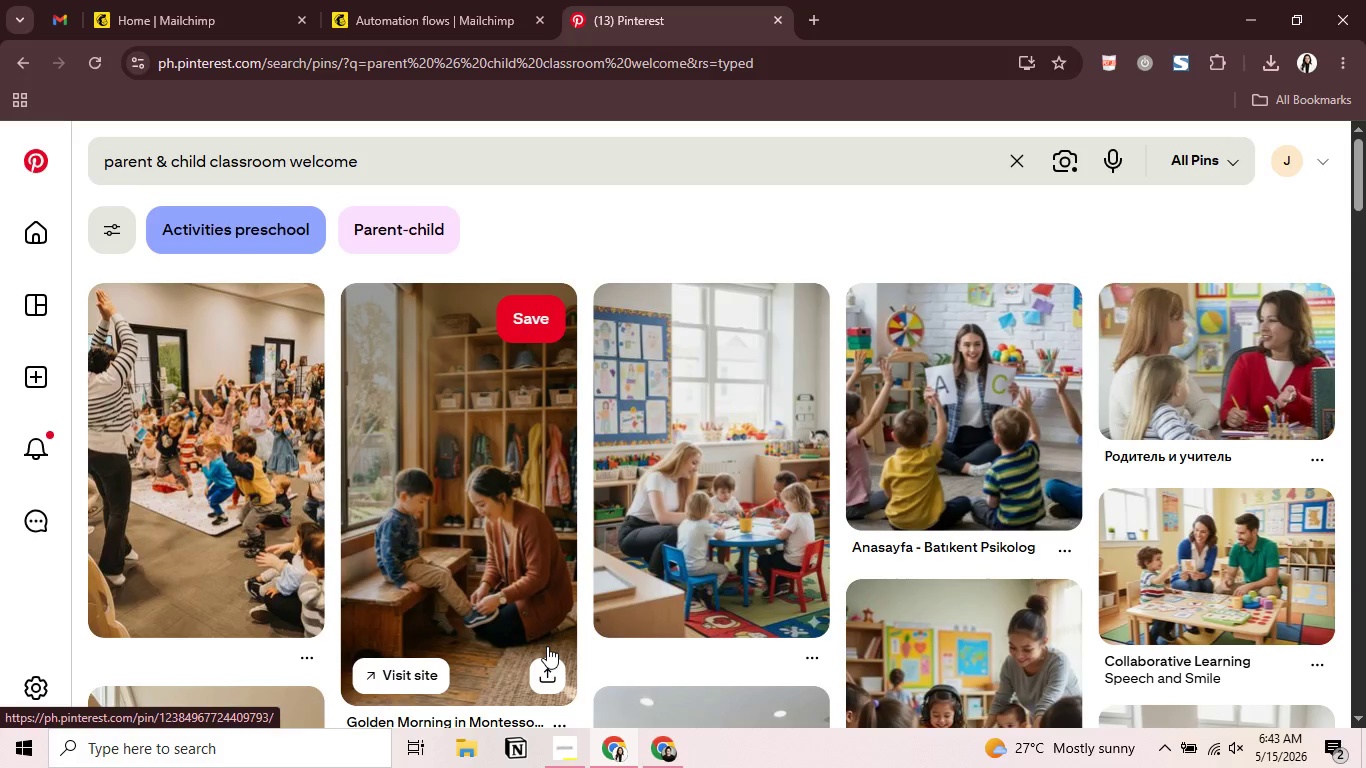 
wait(9.19)
 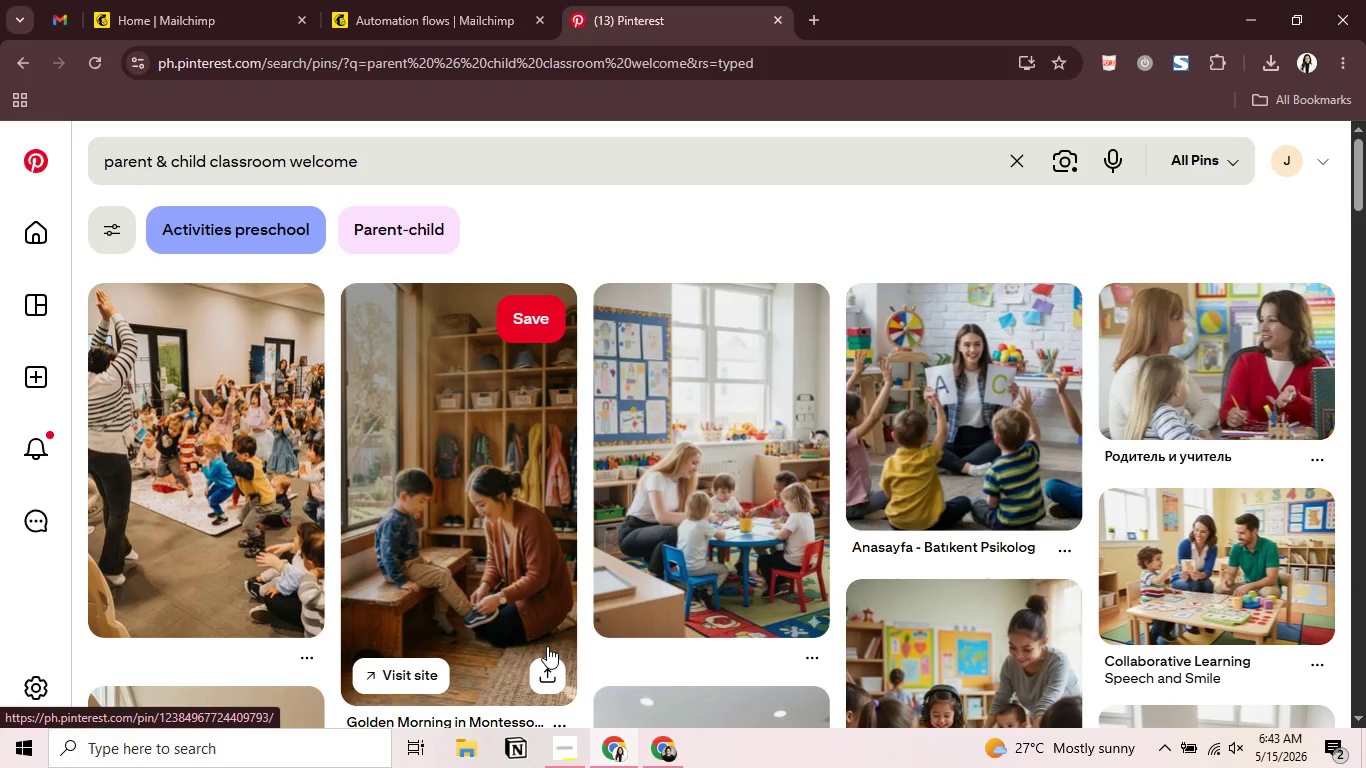 
scroll: coordinate [723, 498], scroll_direction: up, amount: 1.0
 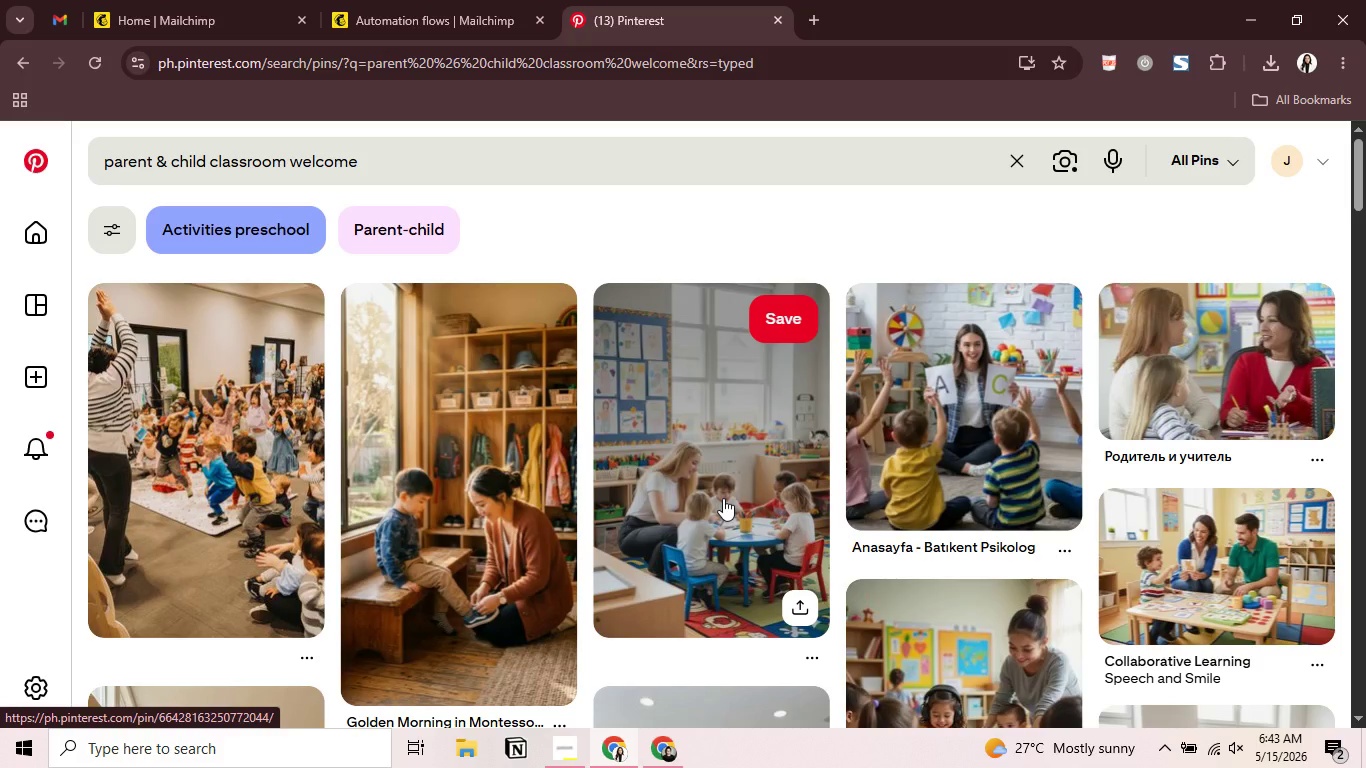 
scroll: coordinate [723, 498], scroll_direction: down, amount: 2.0
 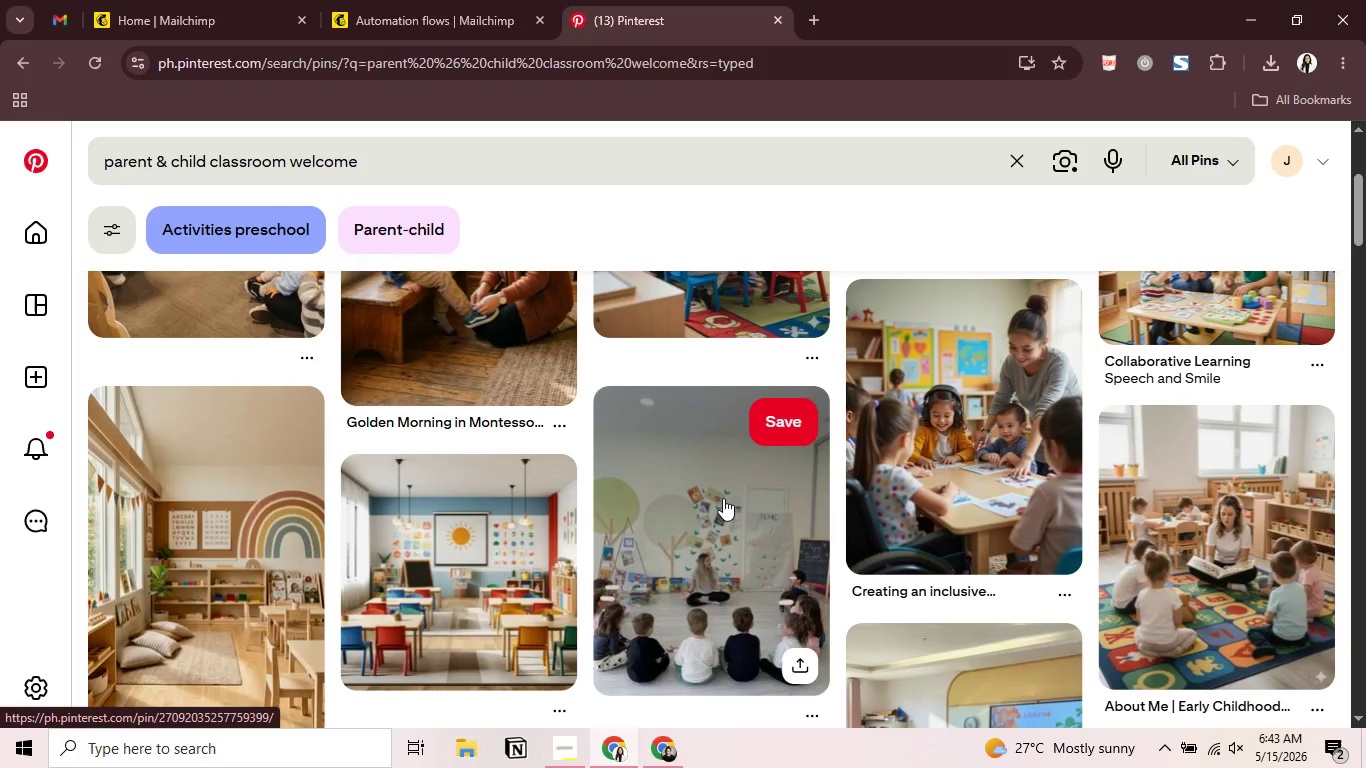 
scroll: coordinate [723, 498], scroll_direction: up, amount: 6.0
 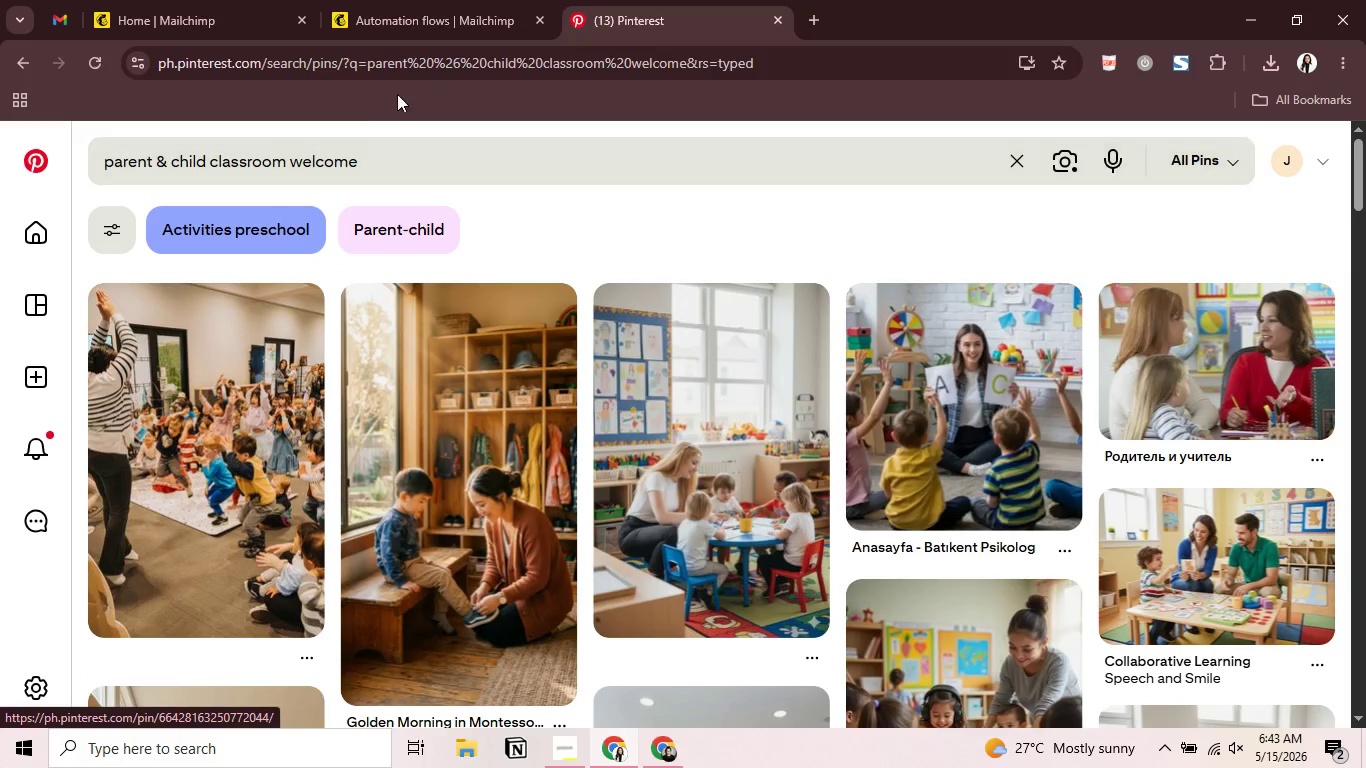 
left_click([367, 165])
 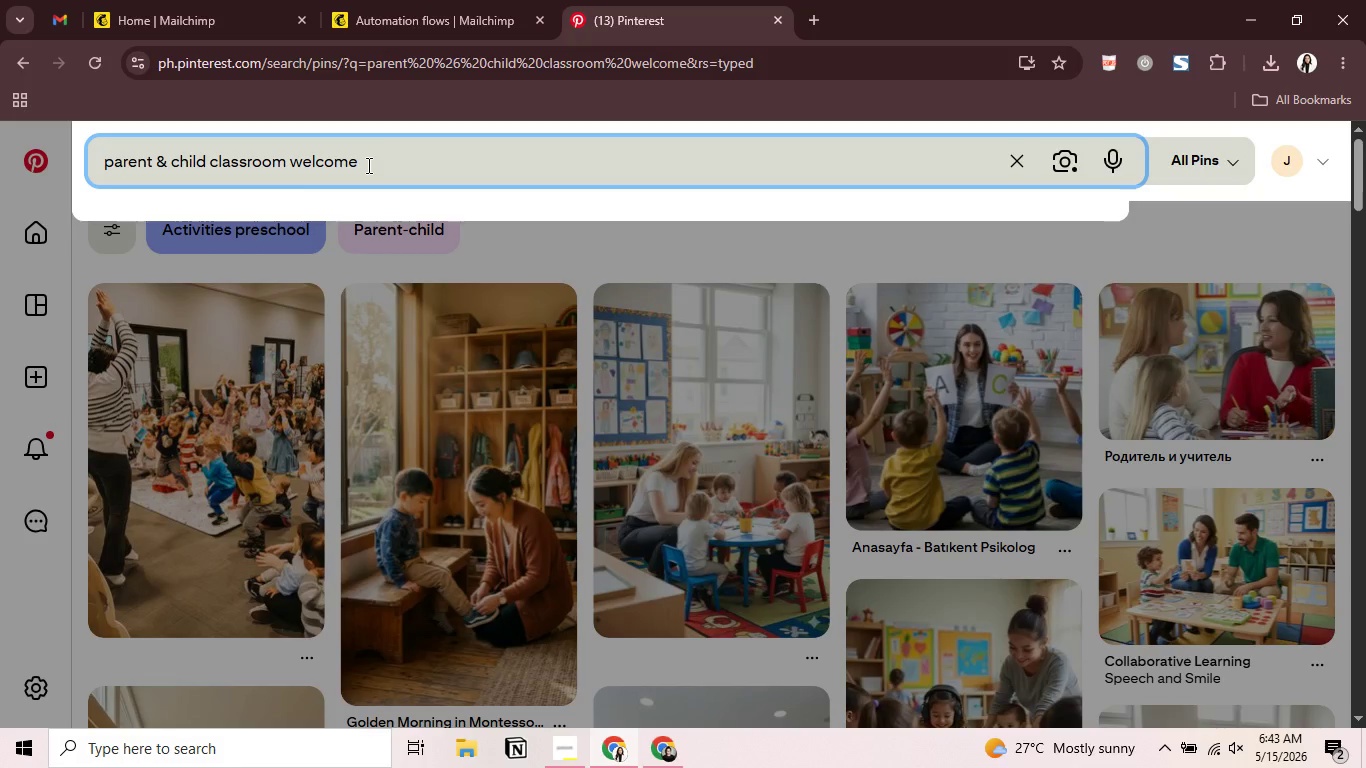 
left_click([774, 533])
 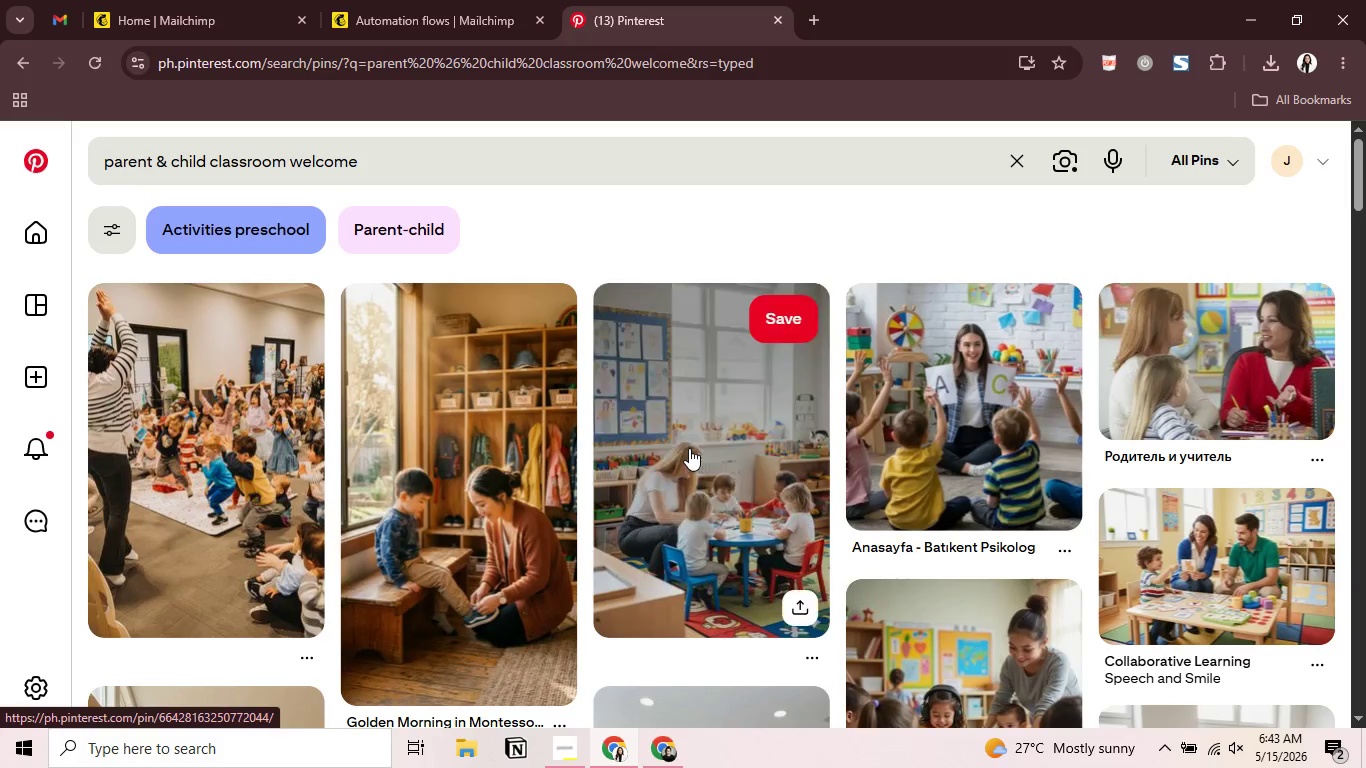 
left_click([689, 448])
 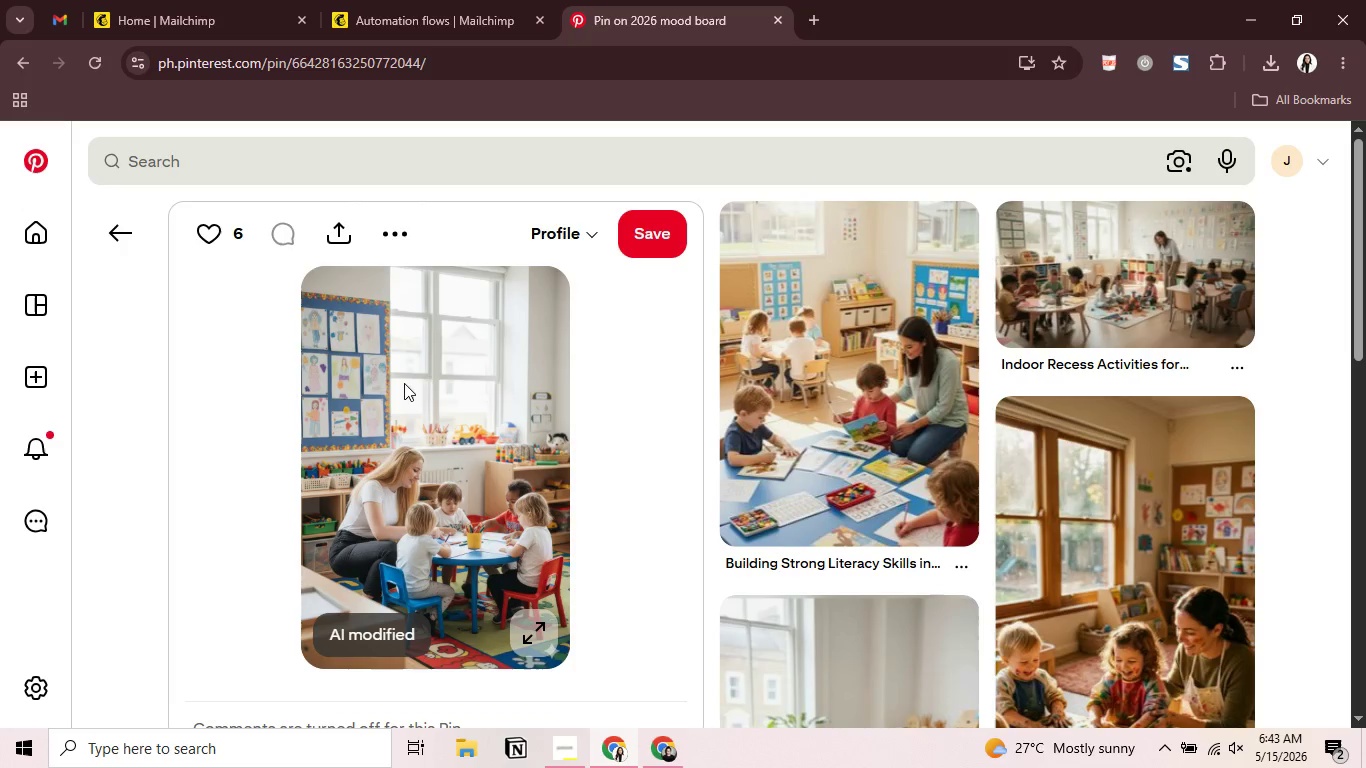 
right_click([419, 407])
 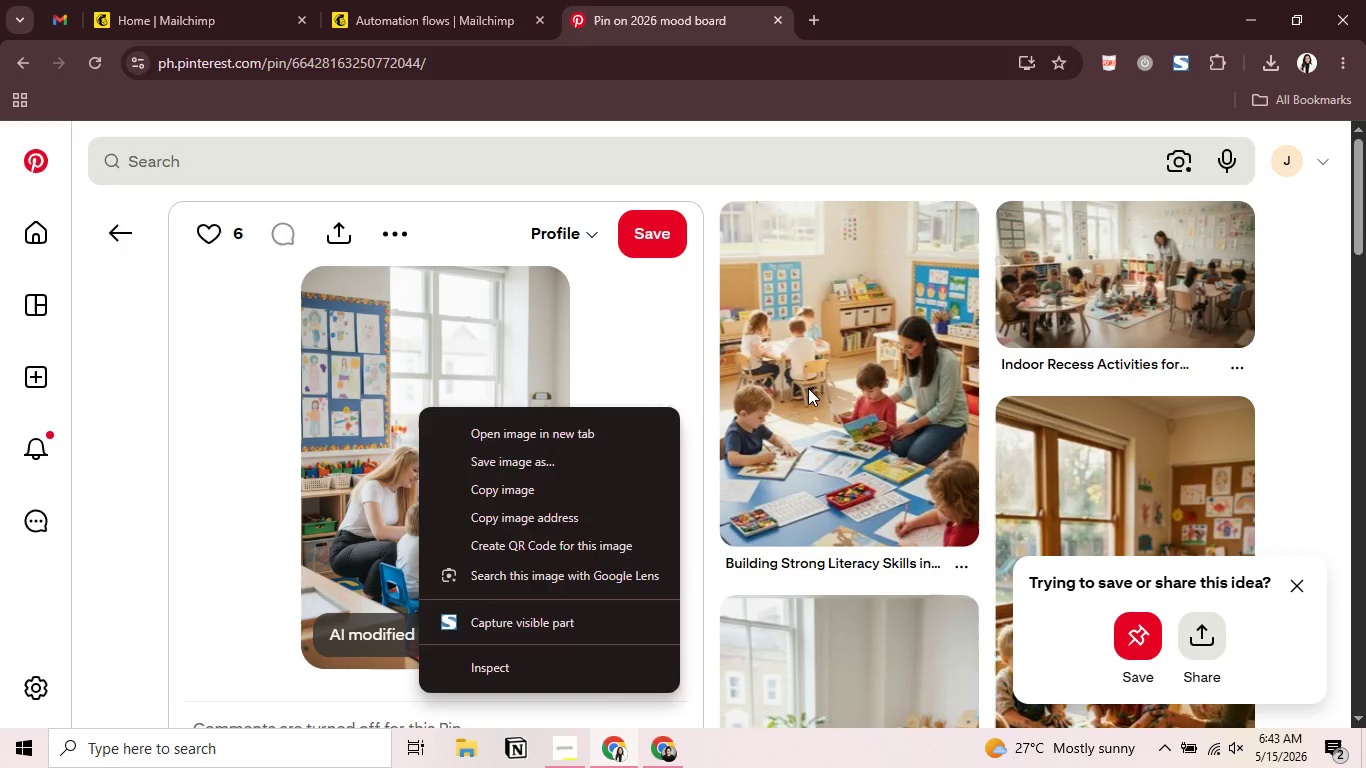 
left_click([808, 388])
 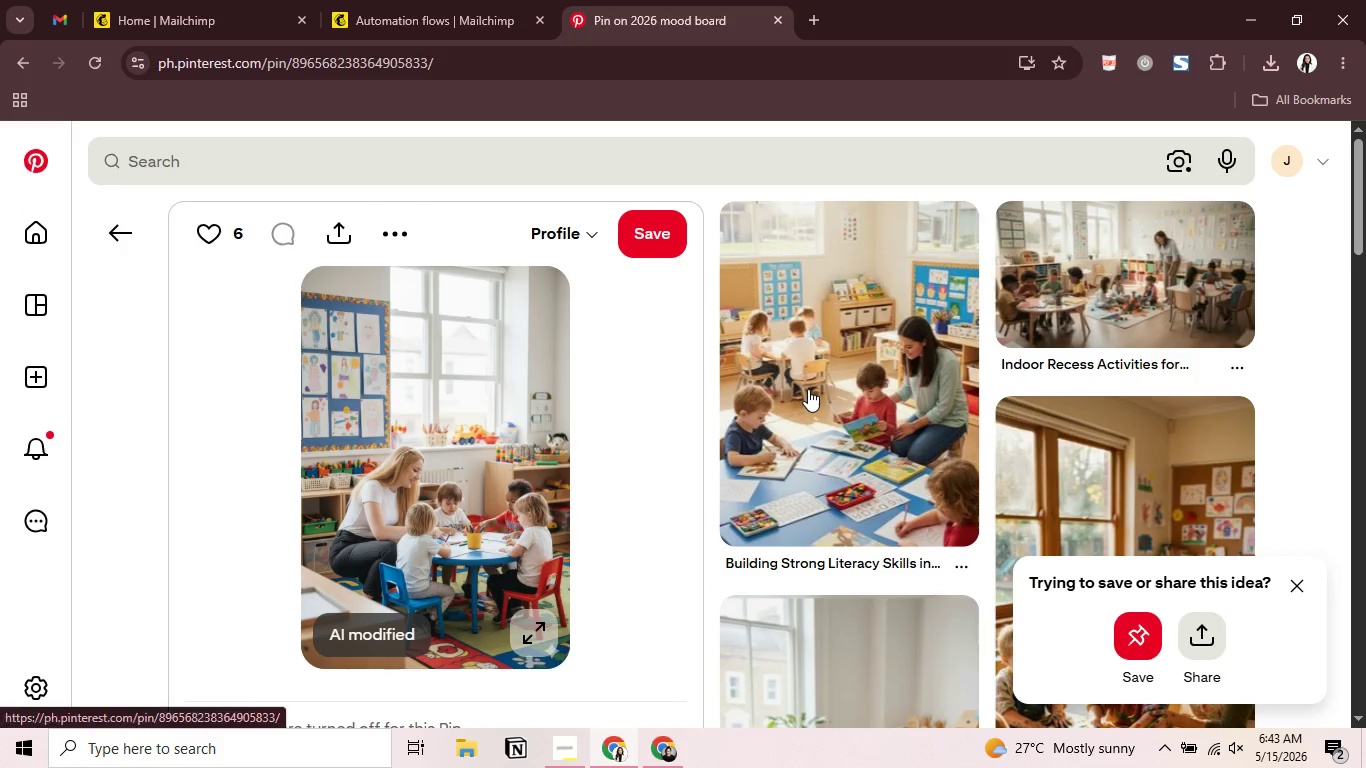 
right_click([808, 389])
 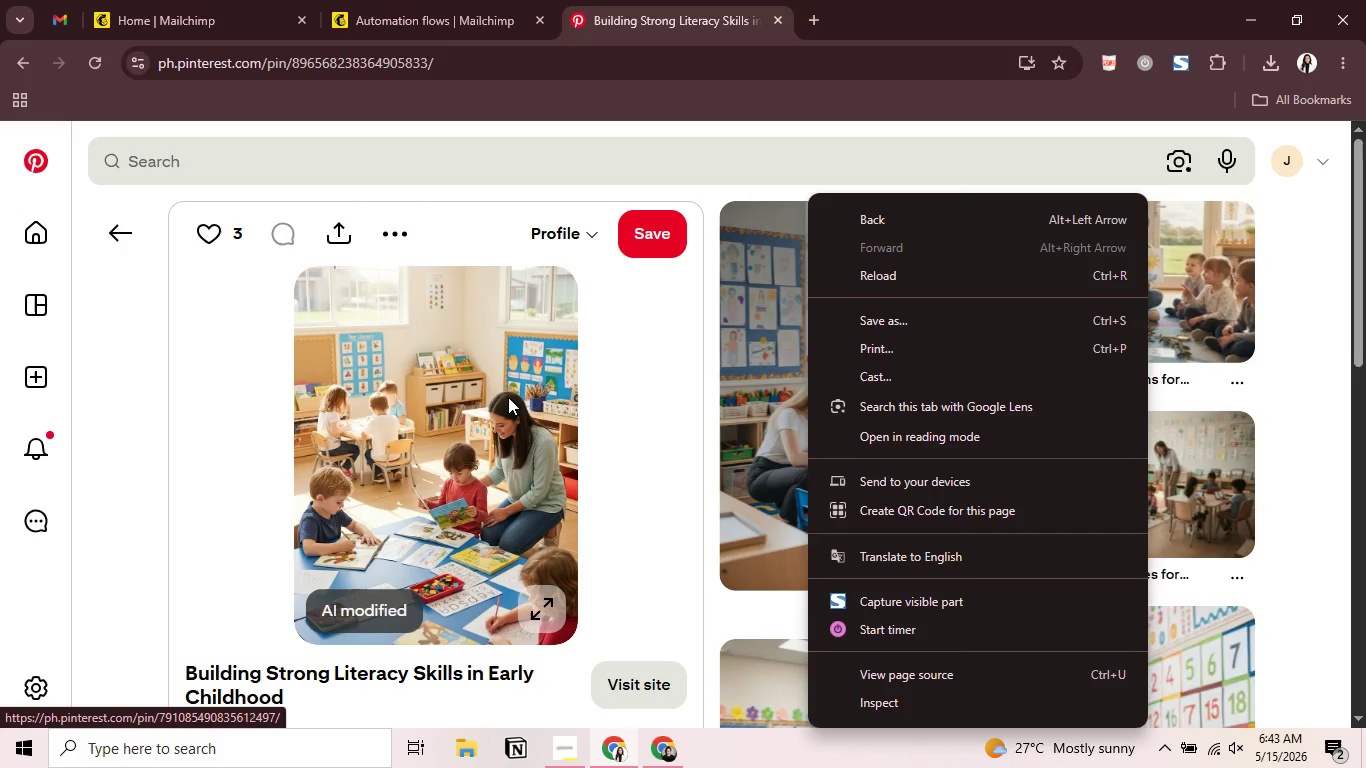 
right_click([508, 397])
 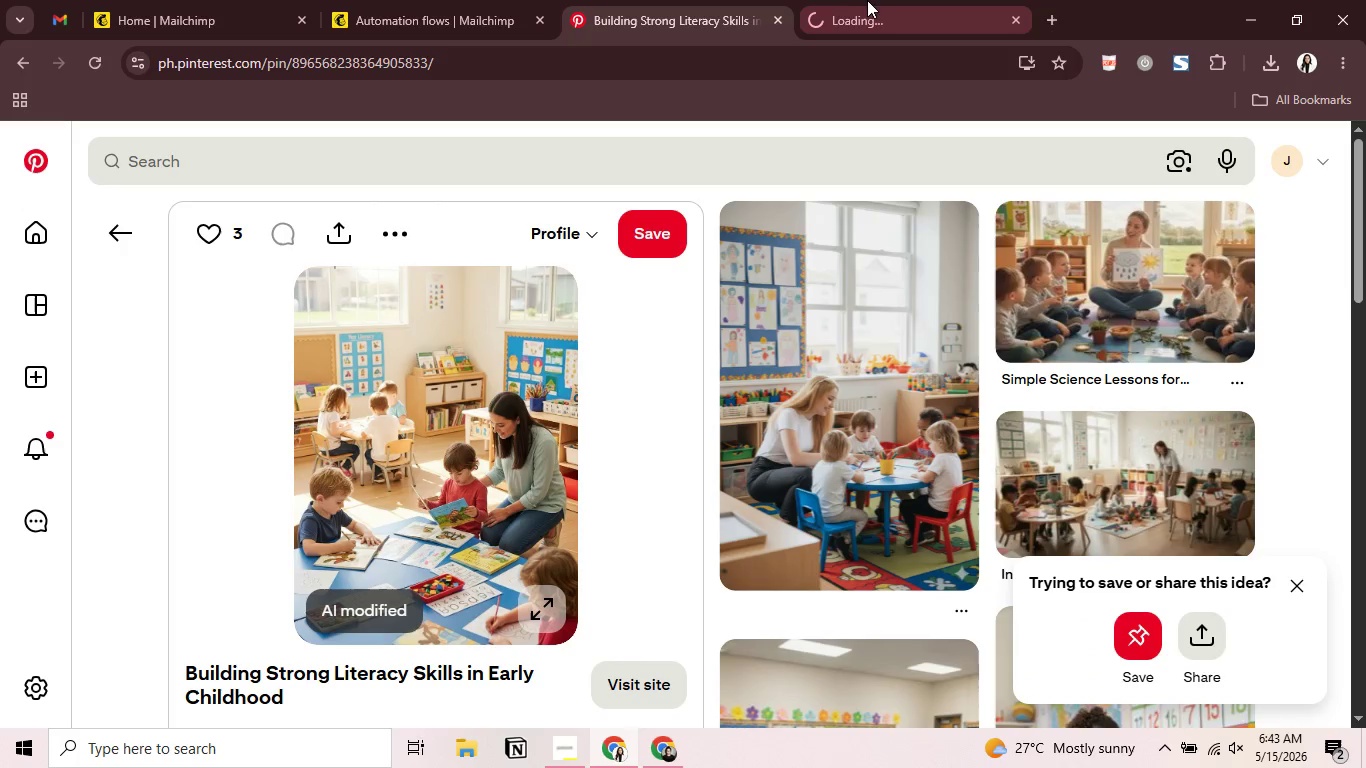 
left_click([870, 0])
 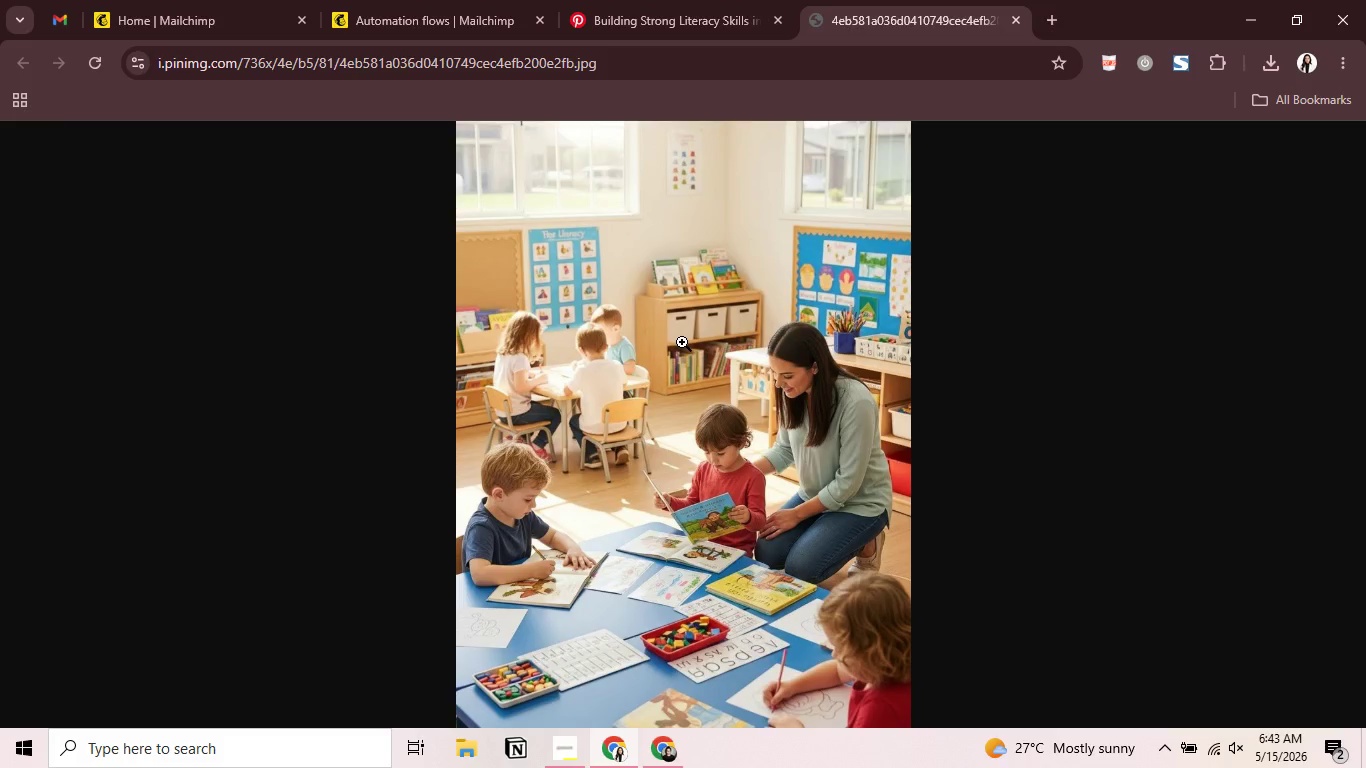 
right_click([682, 342])
 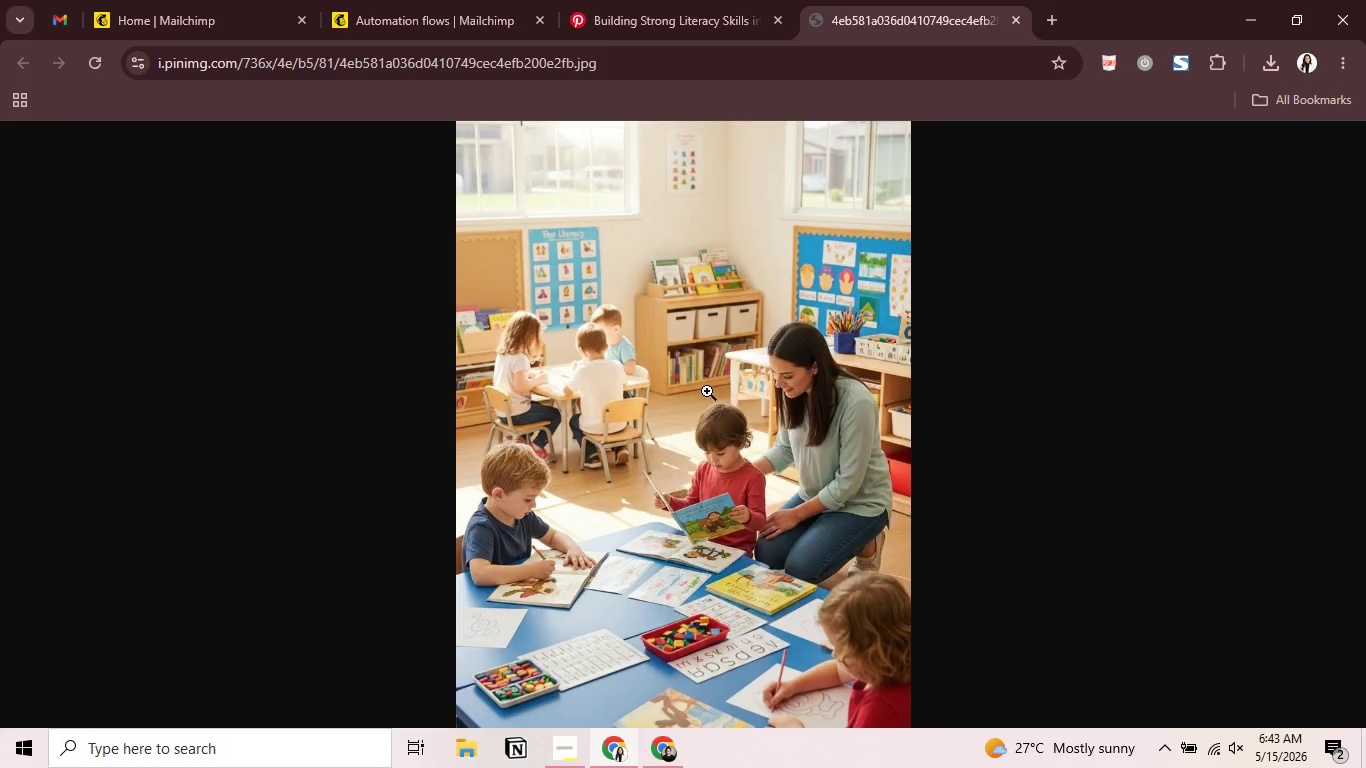 
left_click([707, 391])
 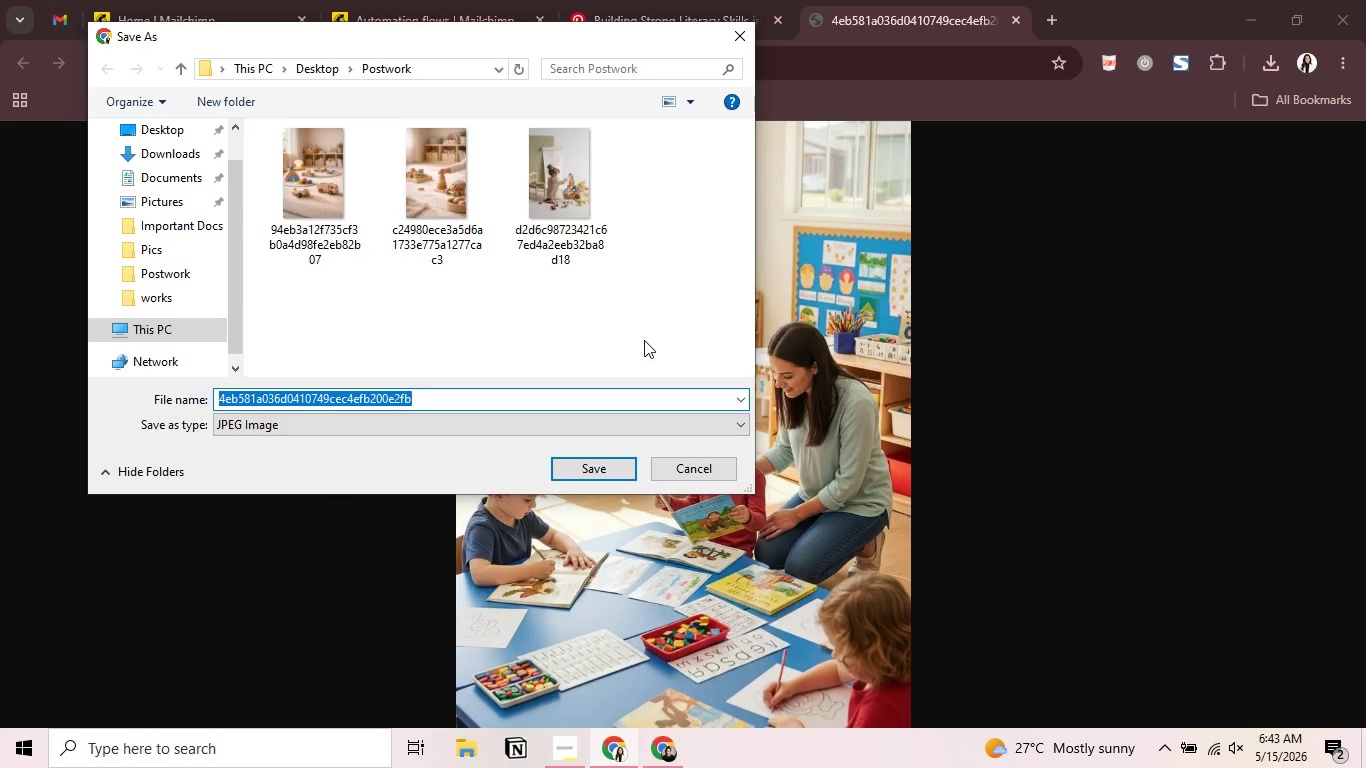 
key(Control+A)
 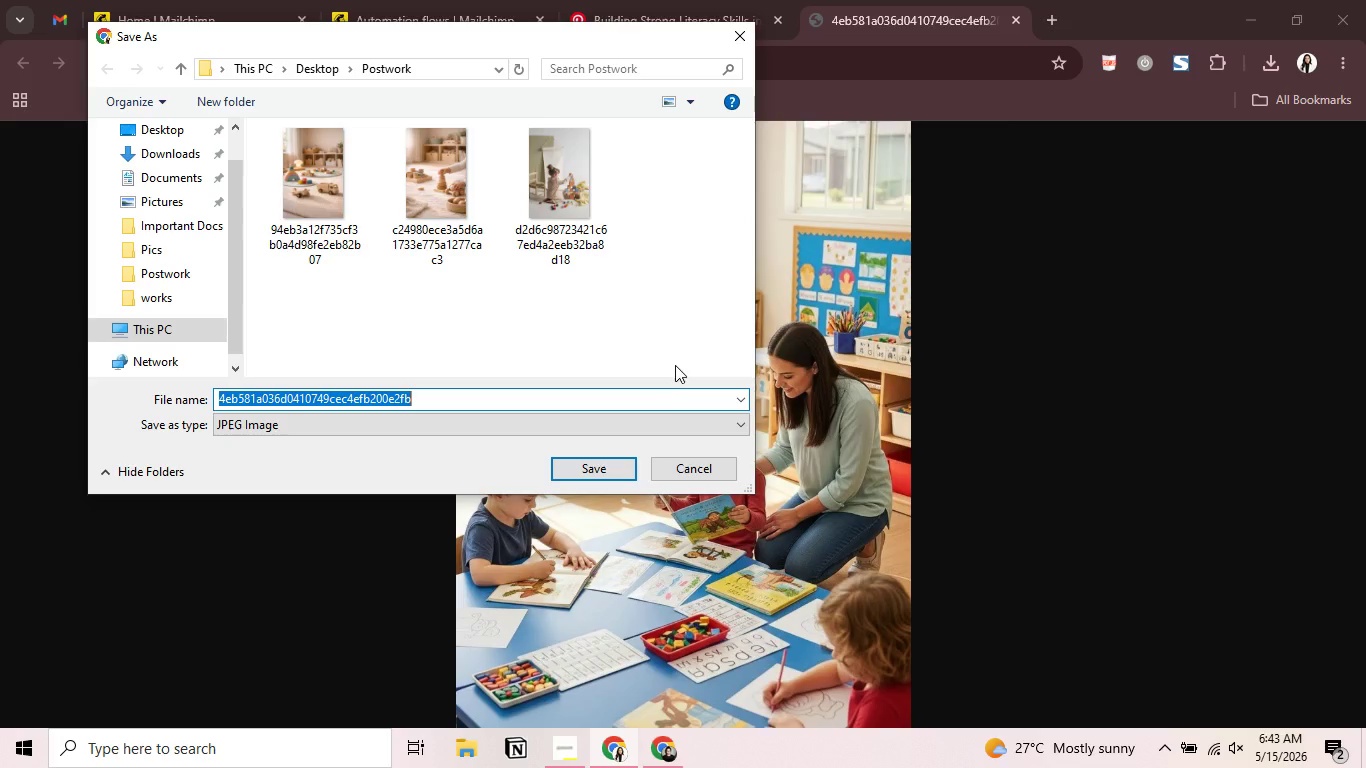 
wait(5.42)
 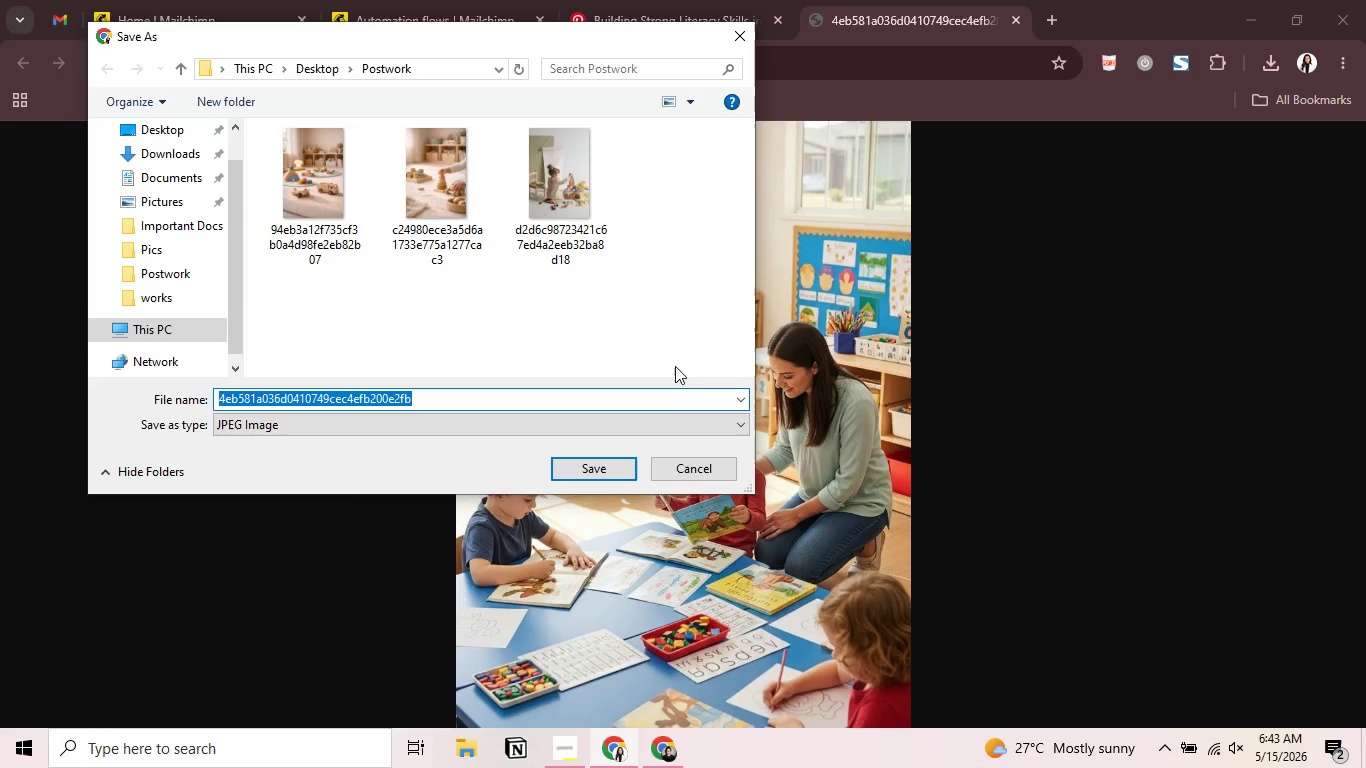 
left_click([575, 473])
 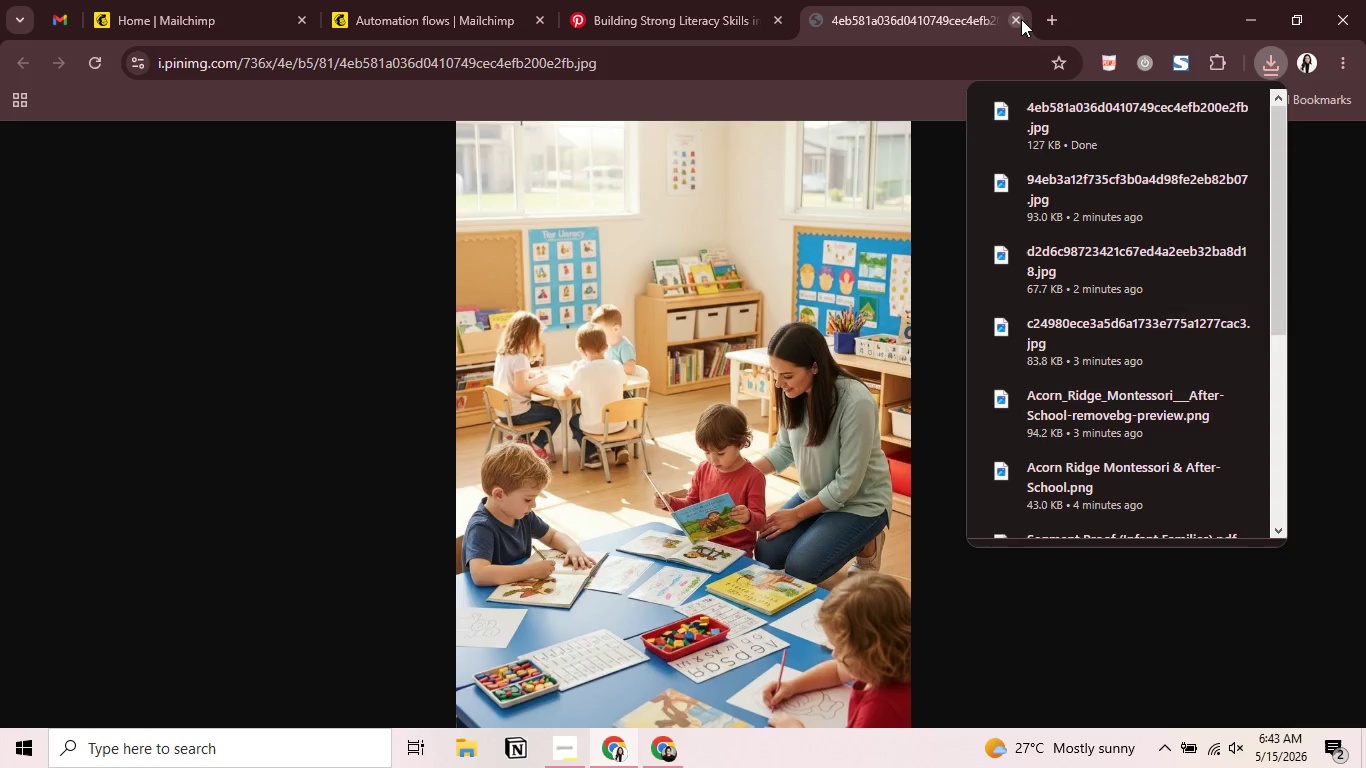 
left_click([1021, 19])
 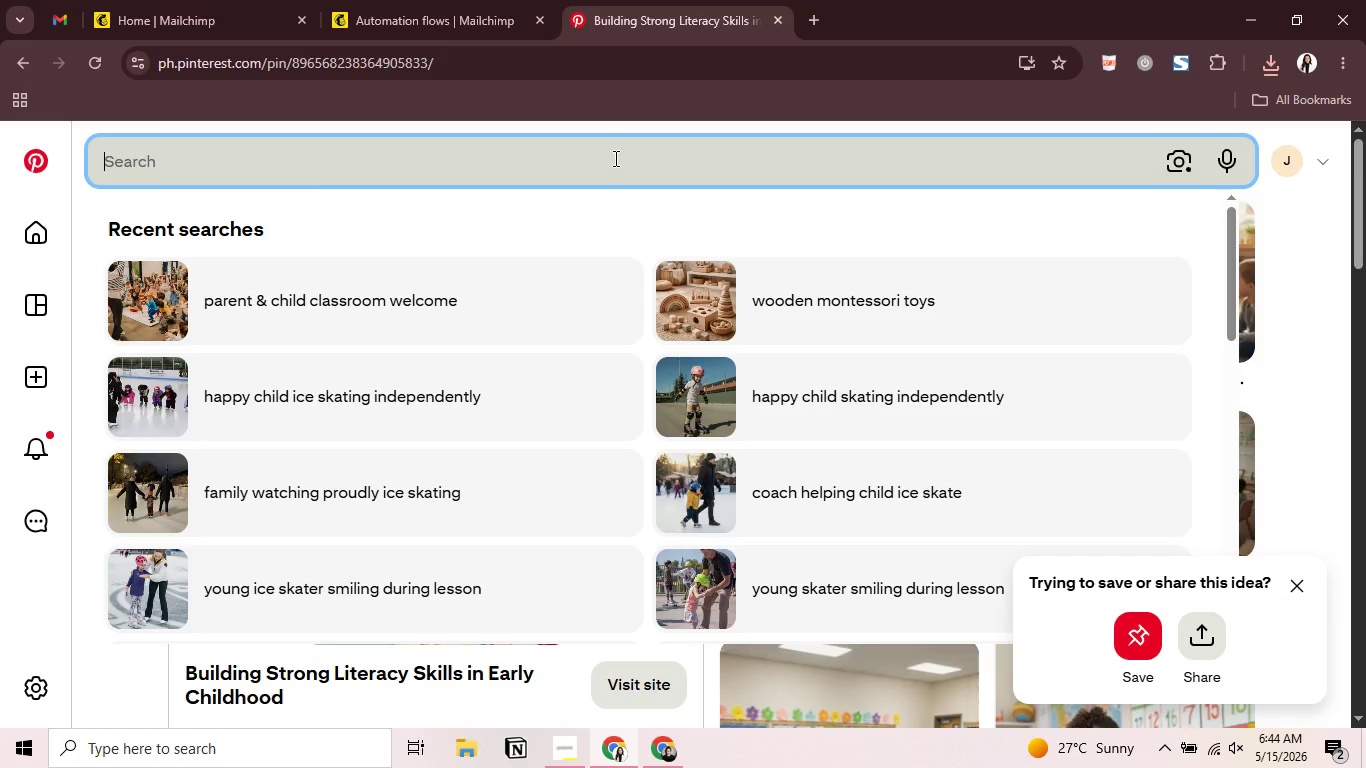 
type(montessori hand)
 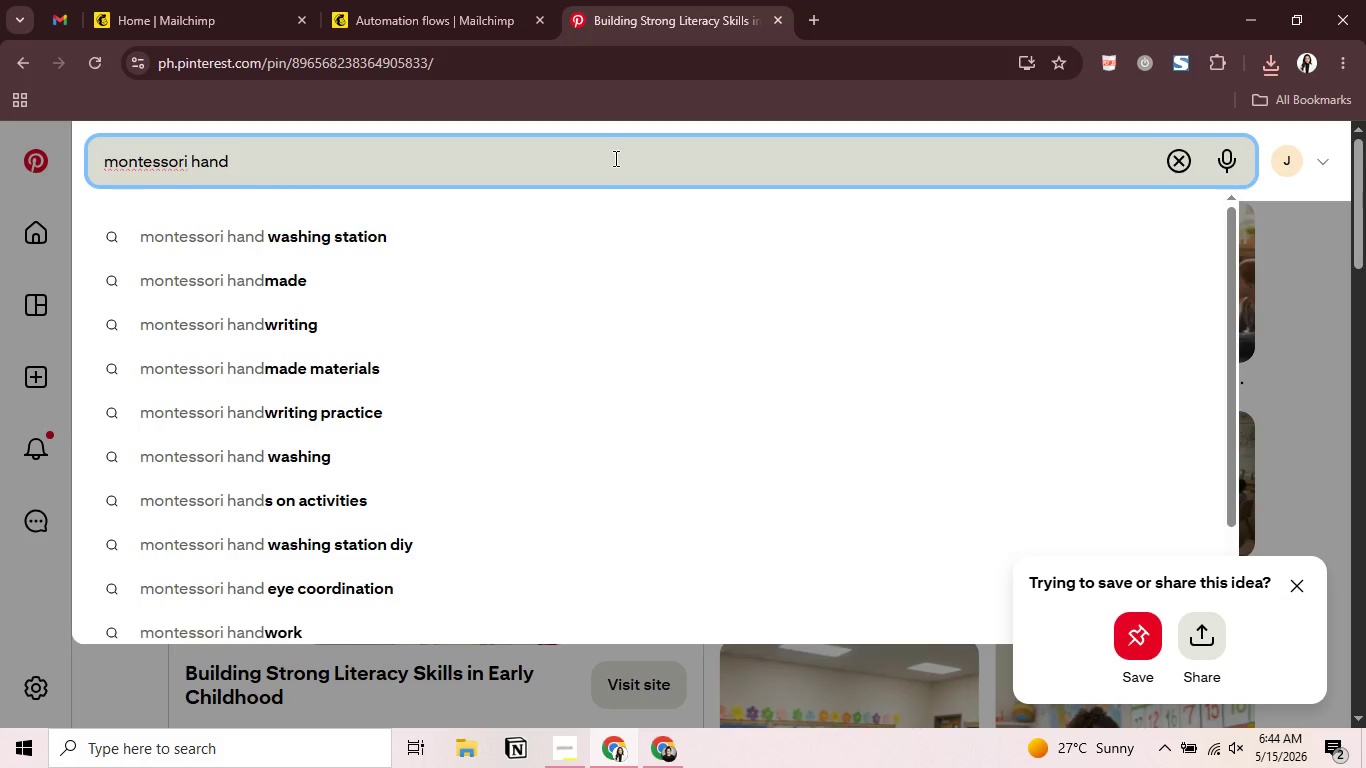 
wait(6.47)
 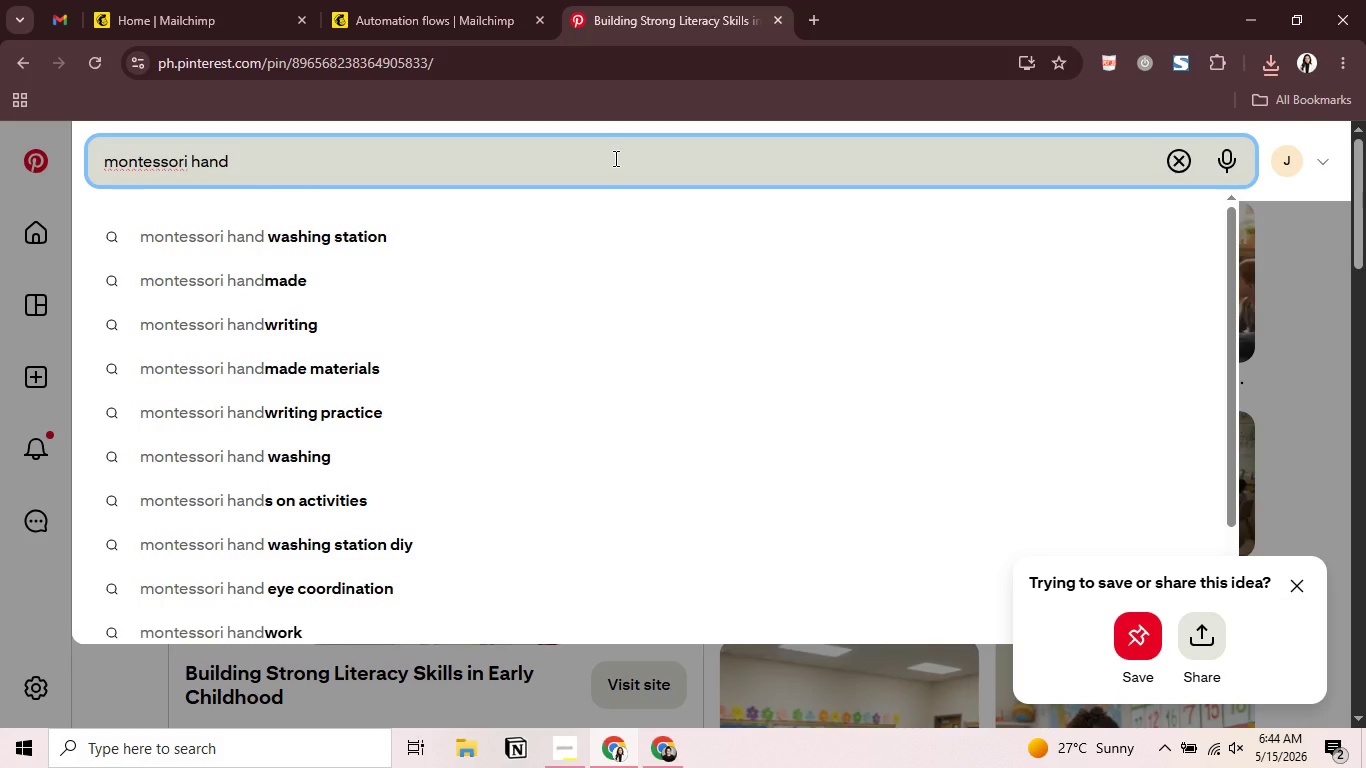 
type(s-on learign)
key(Backspace)
key(Backspace)
type(ng activity)
 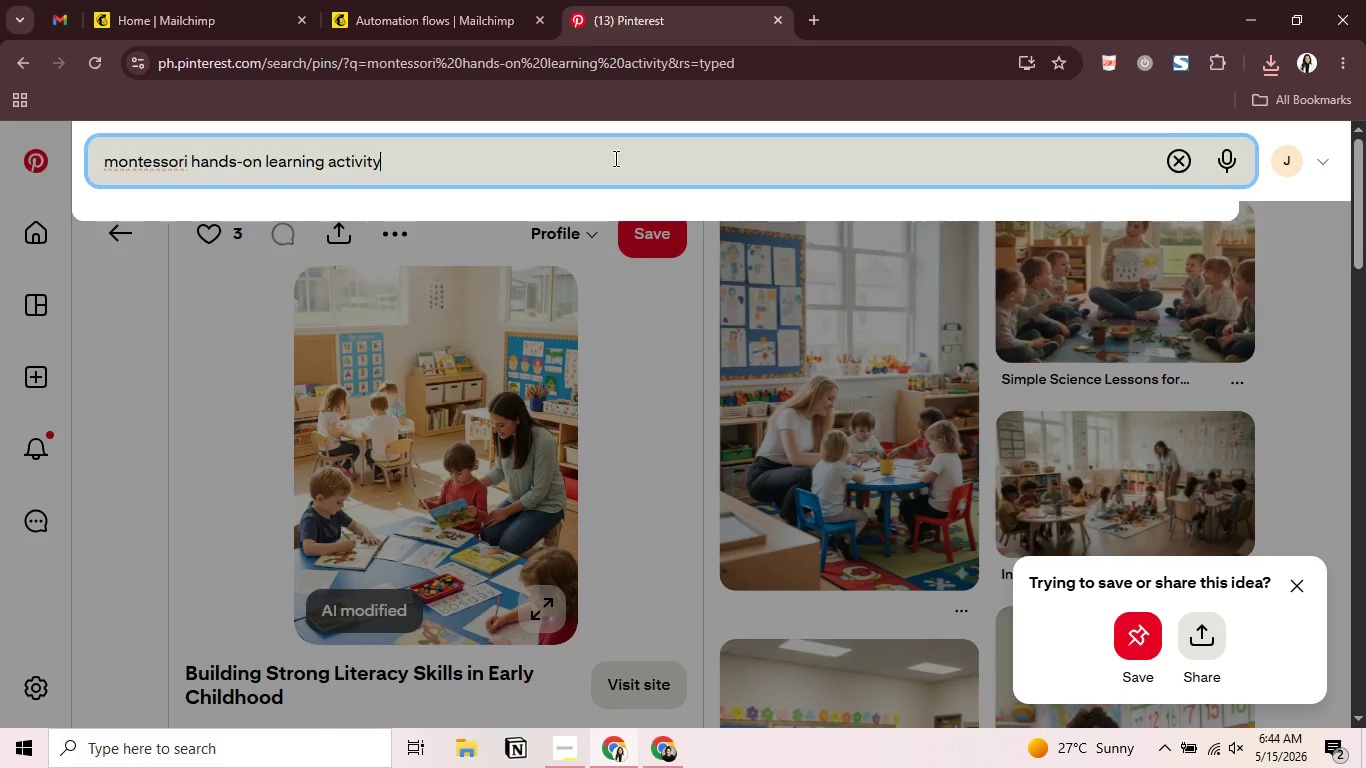 
key(Enter)
 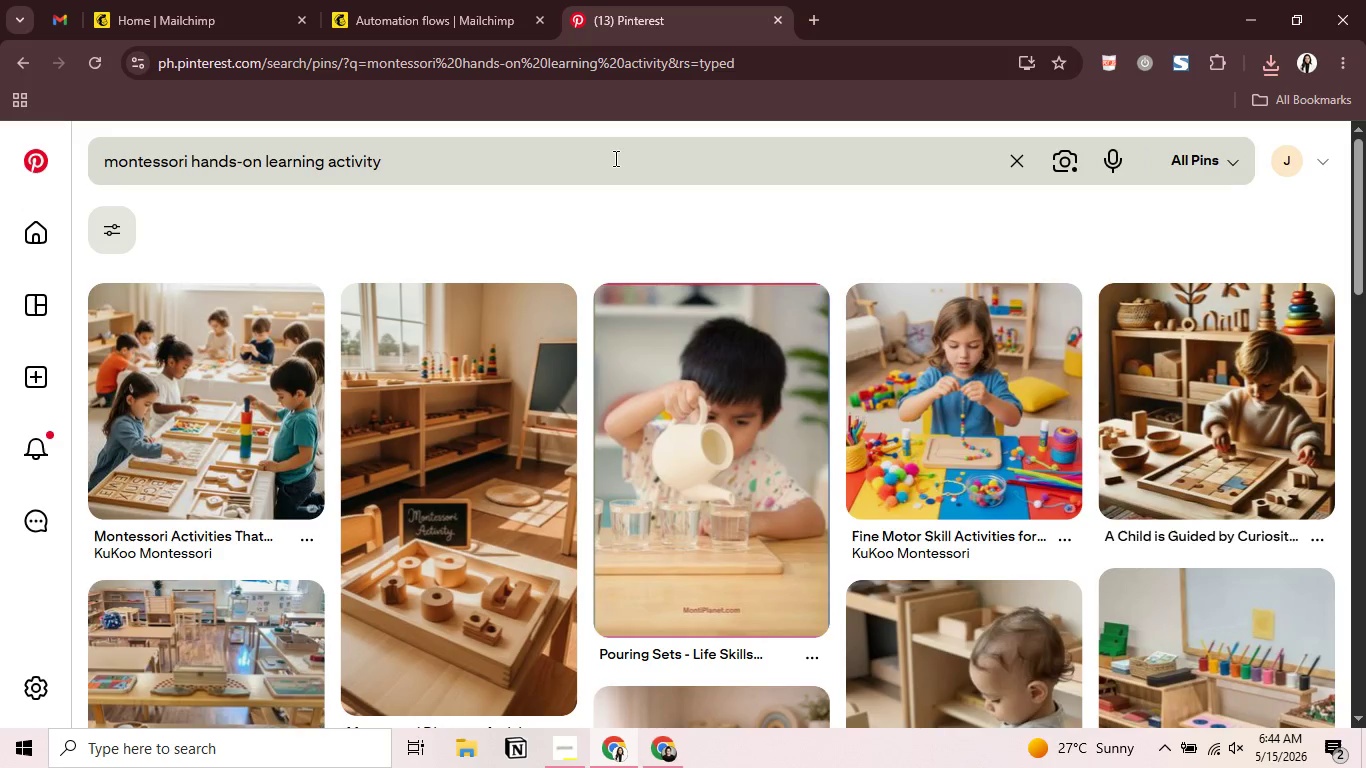 
wait(8.09)
 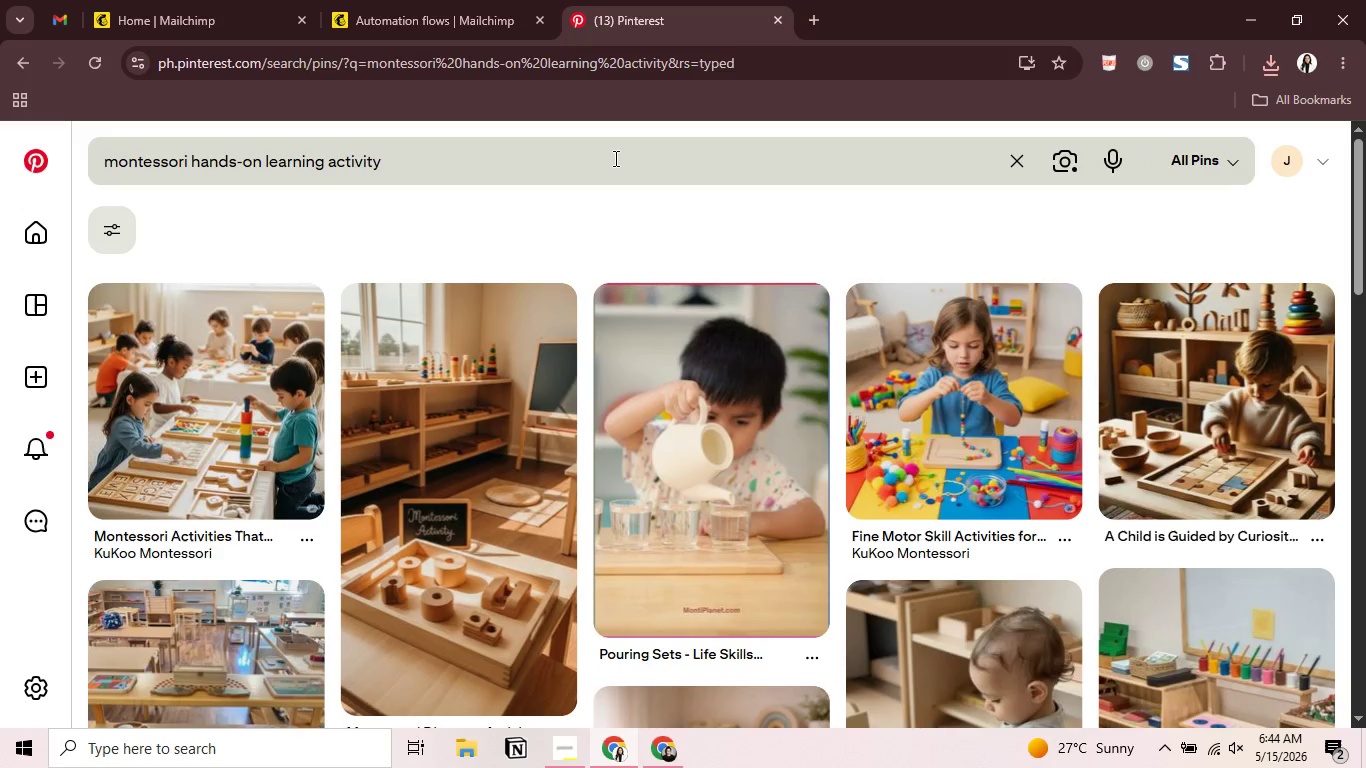 
left_click([210, 384])
 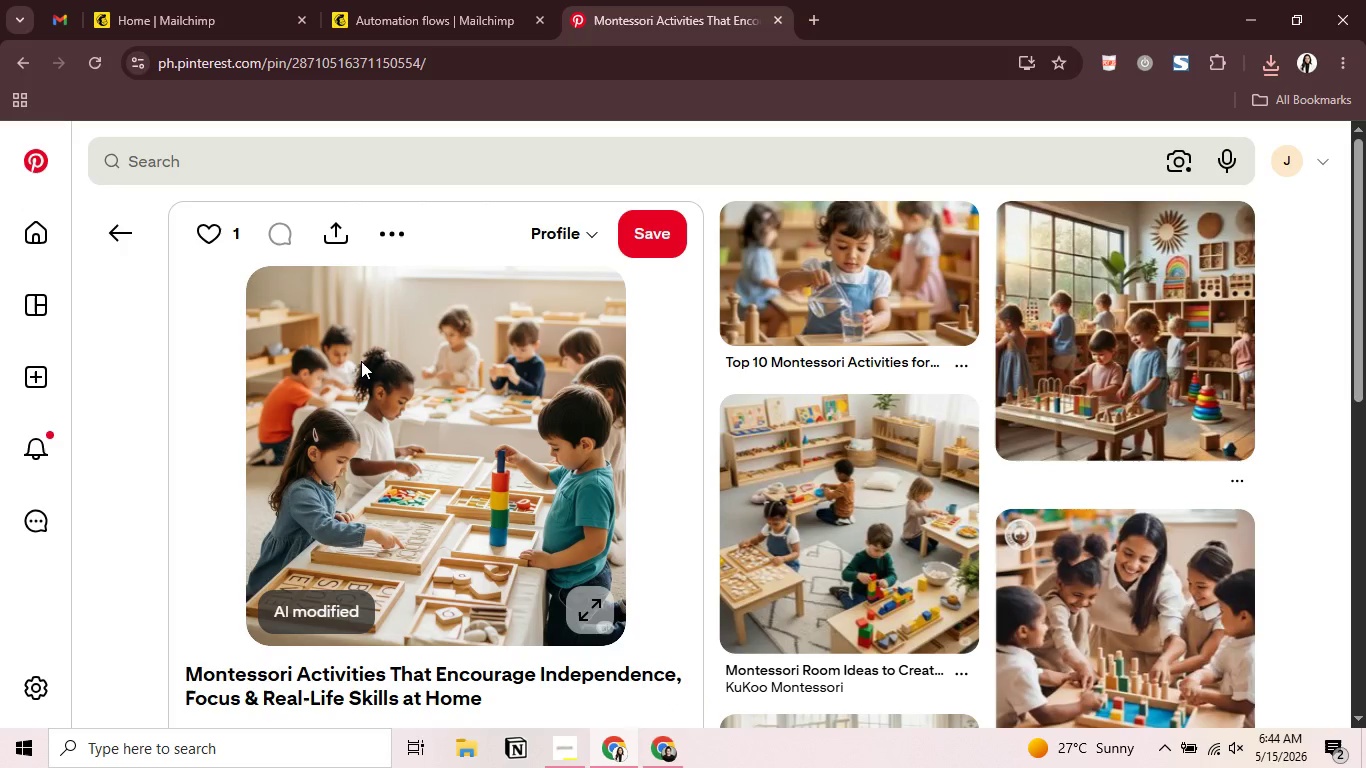 
right_click([361, 361])
 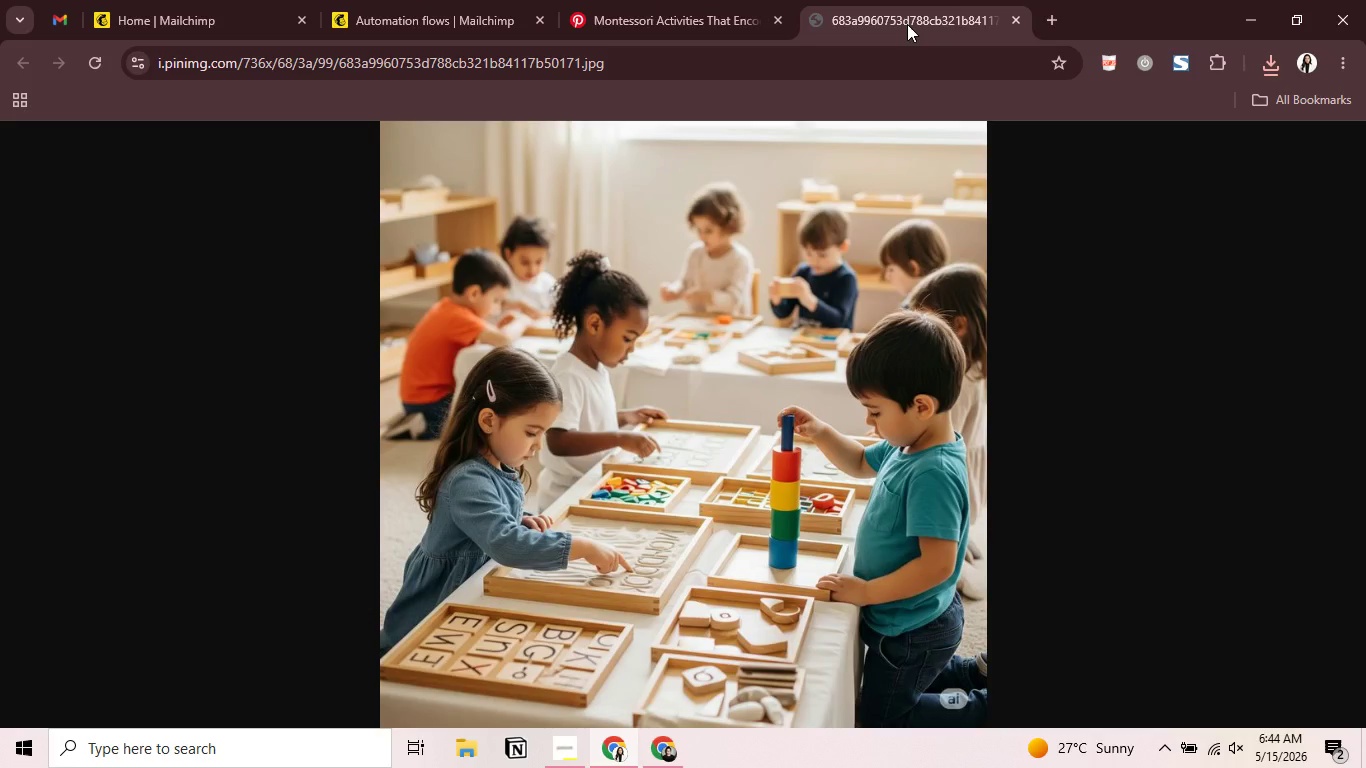 
right_click([691, 210])
 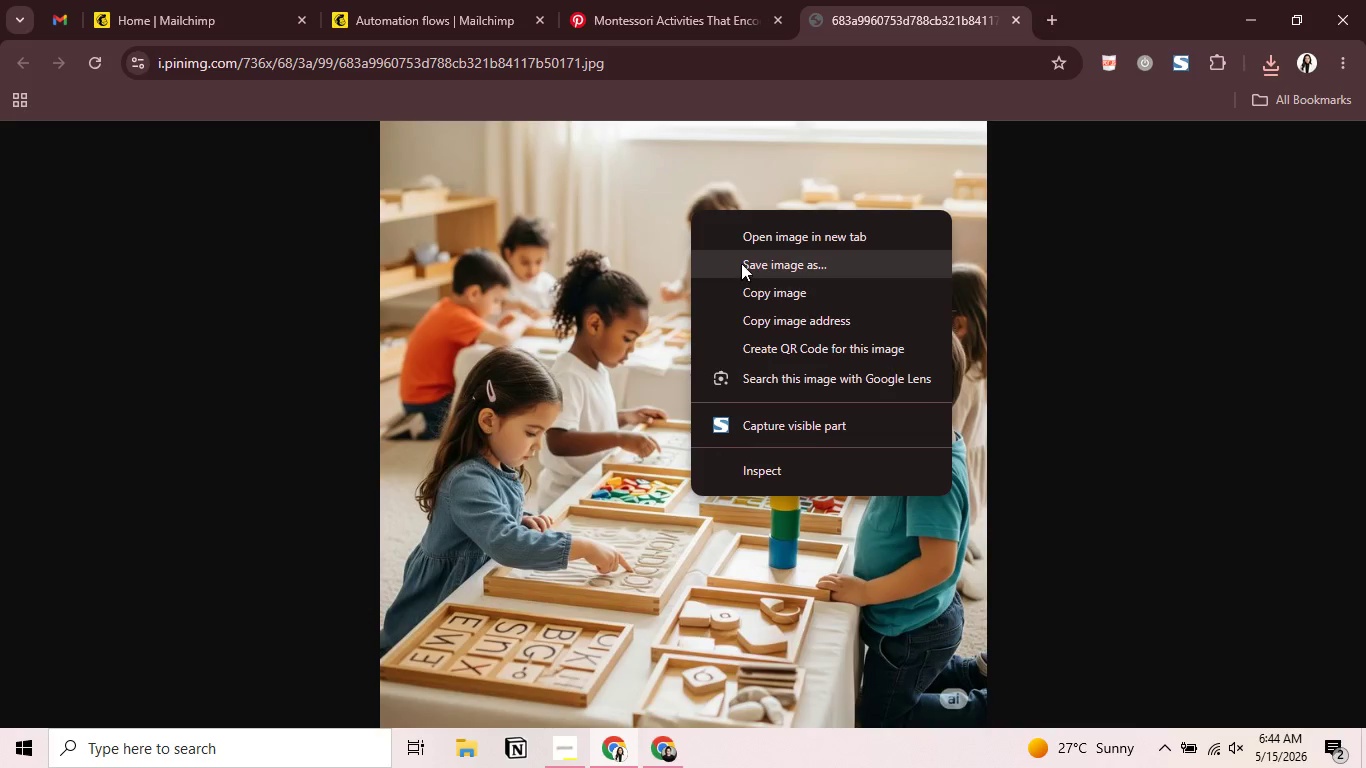 
left_click([741, 263])
 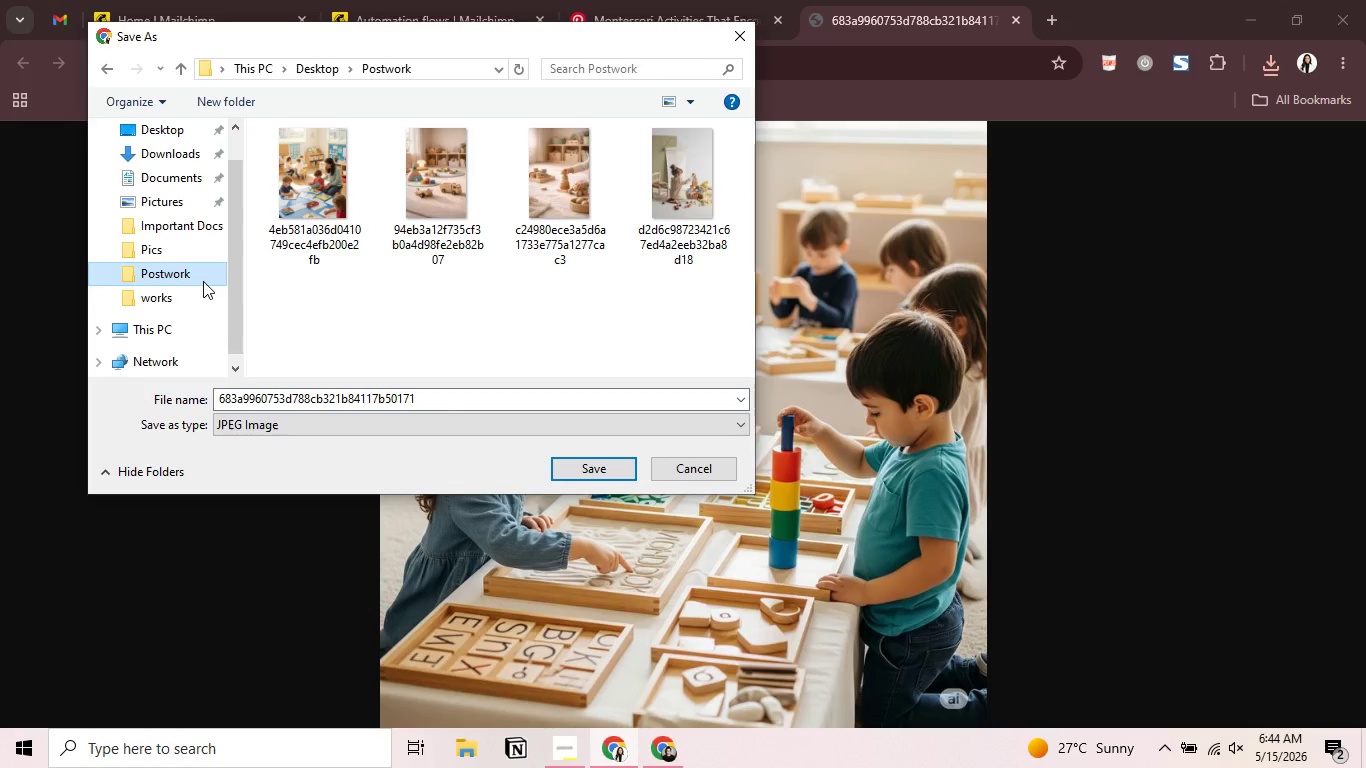 
left_click([629, 477])
 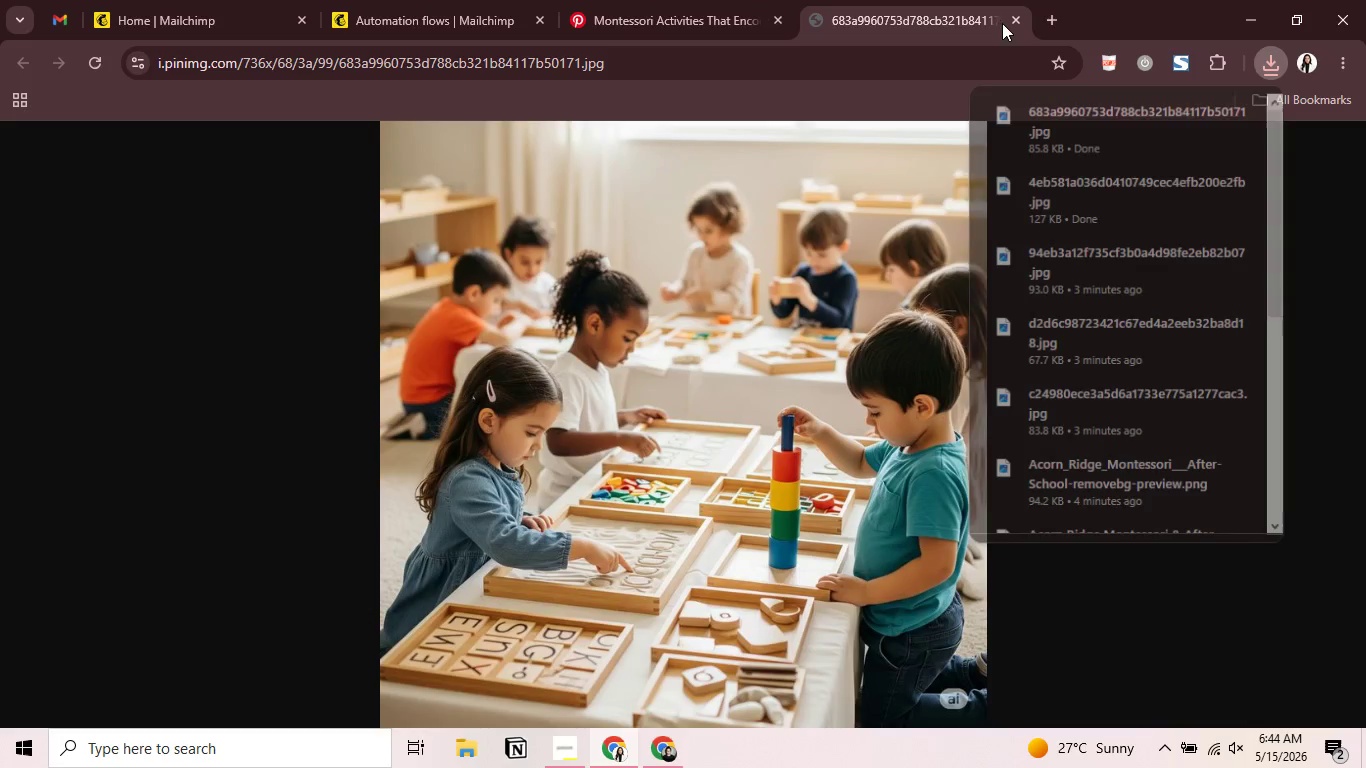 
mouse_move([982, 23])
 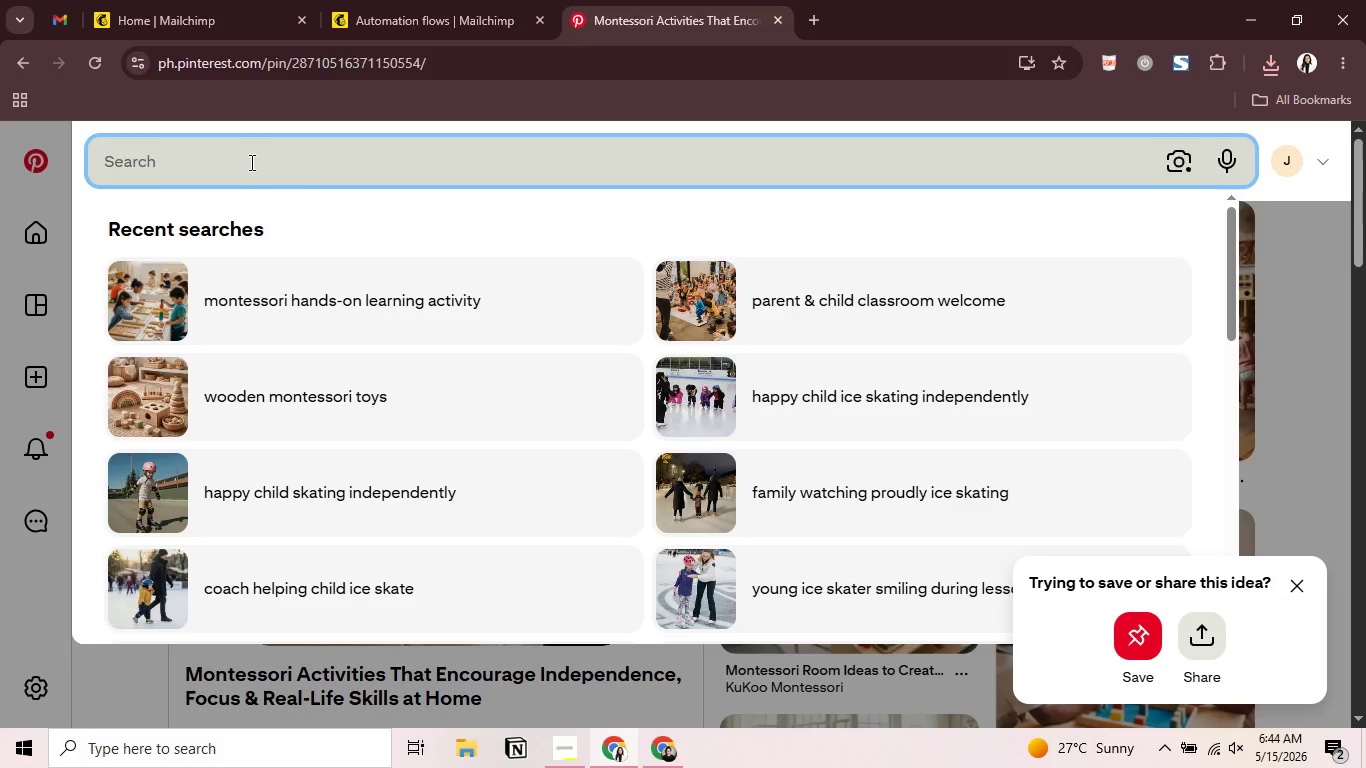 
type(open house classroom/tour image)
 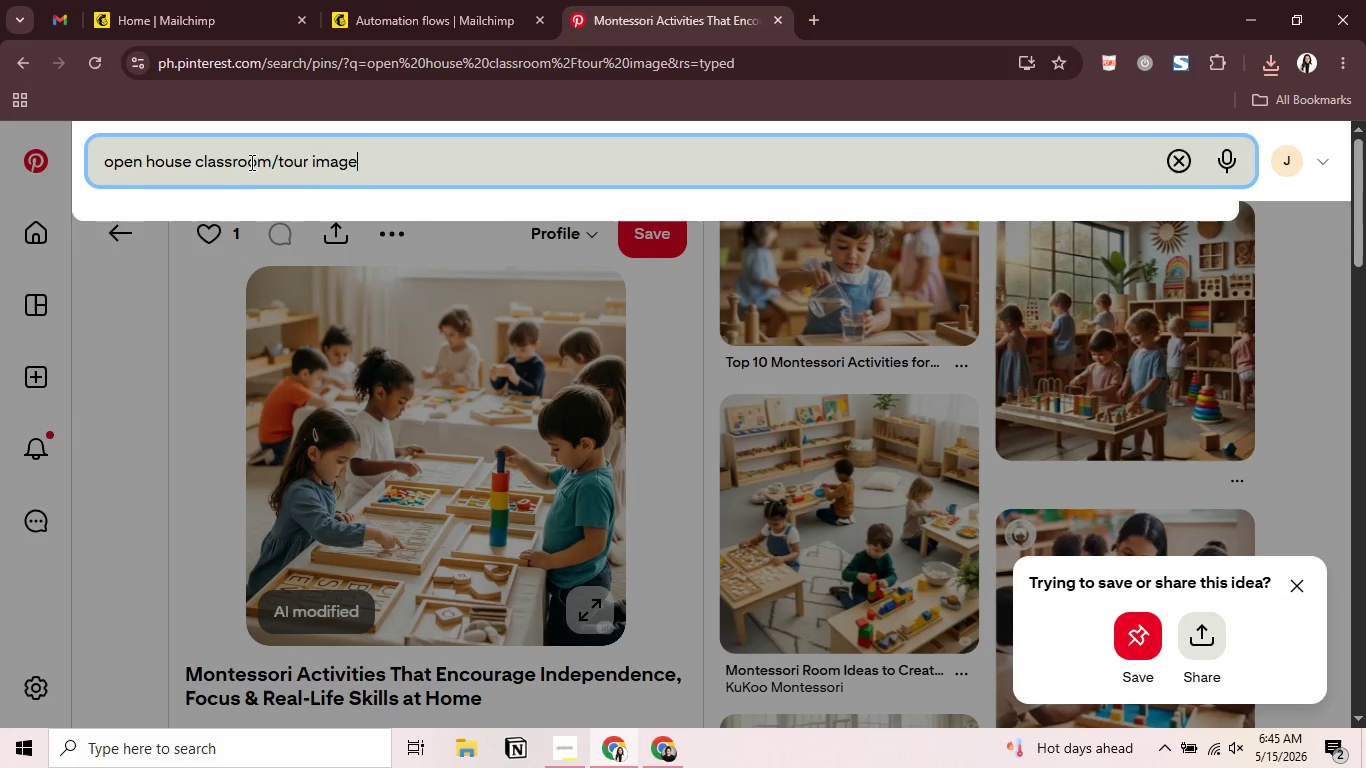 
key(Enter)
 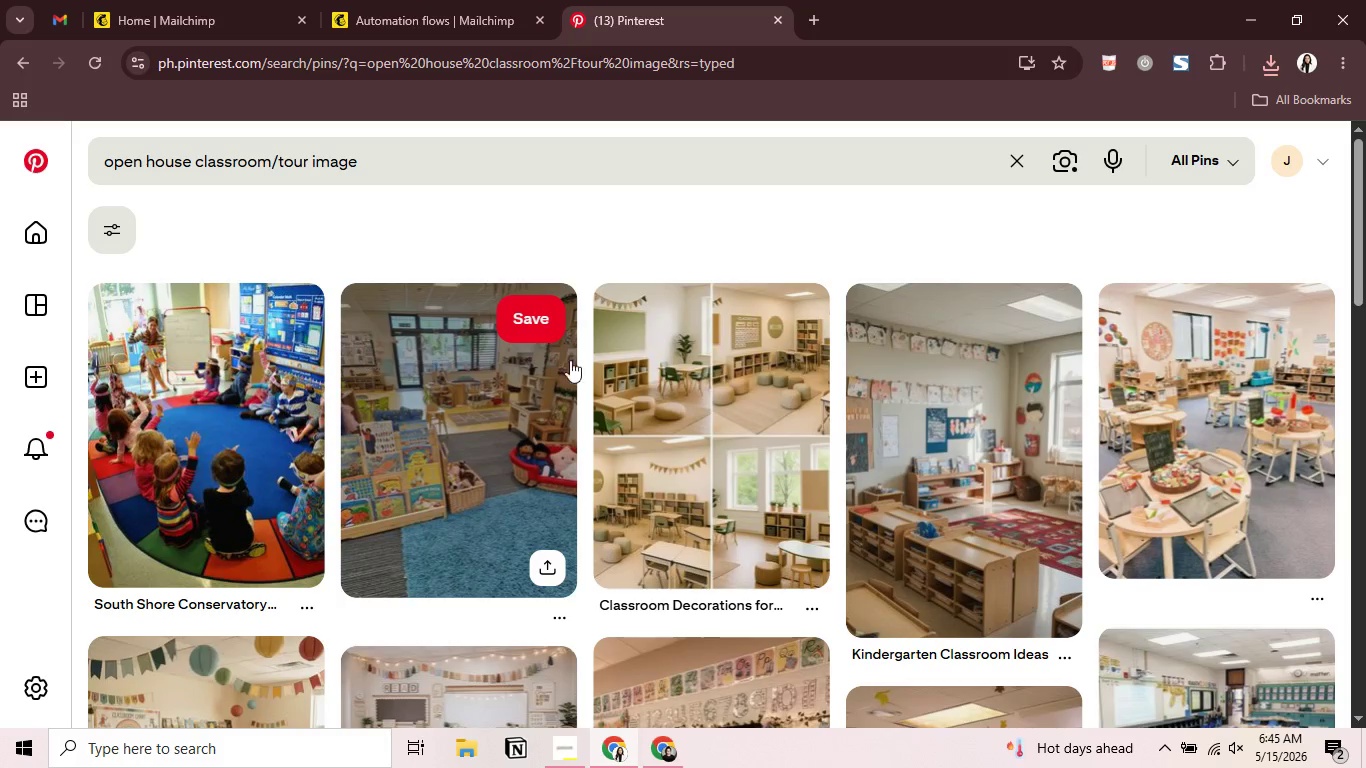 
wait(6.91)
 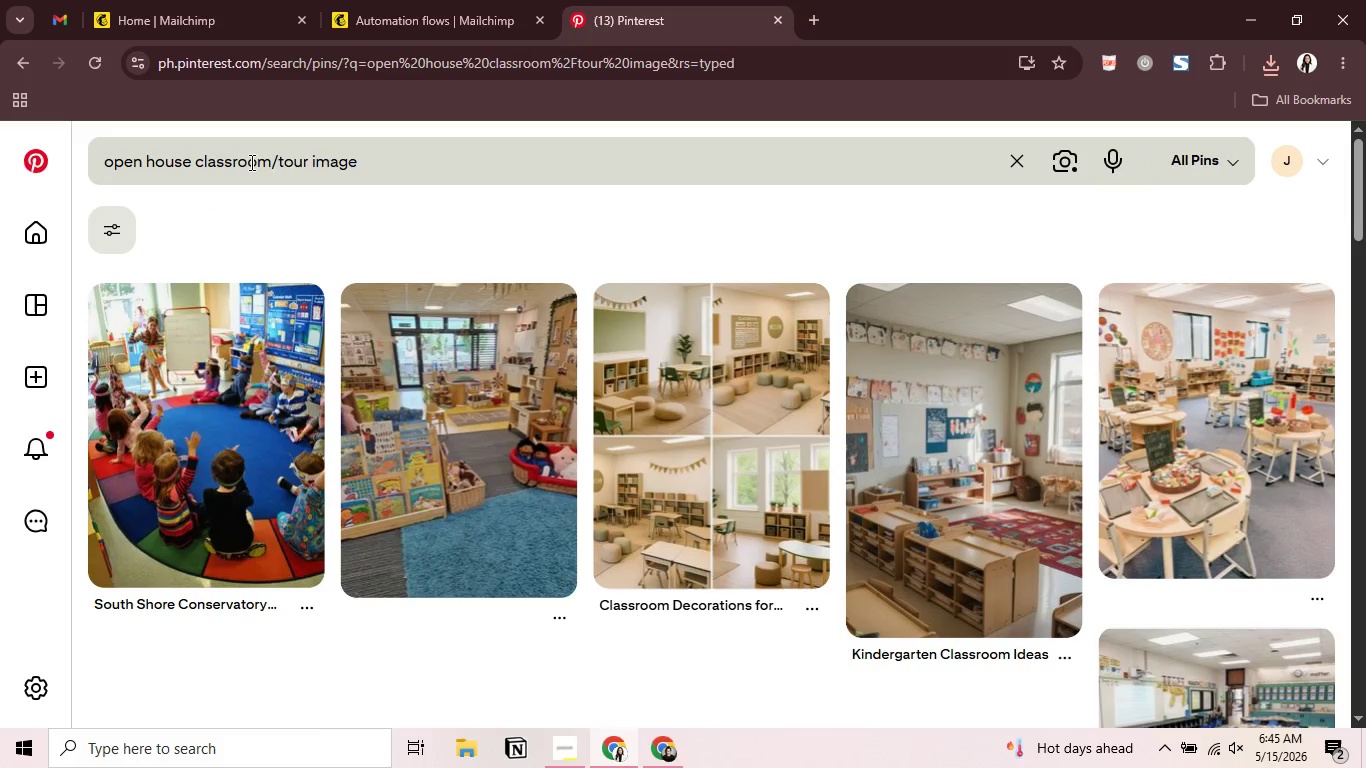 
left_click([1289, 418])
 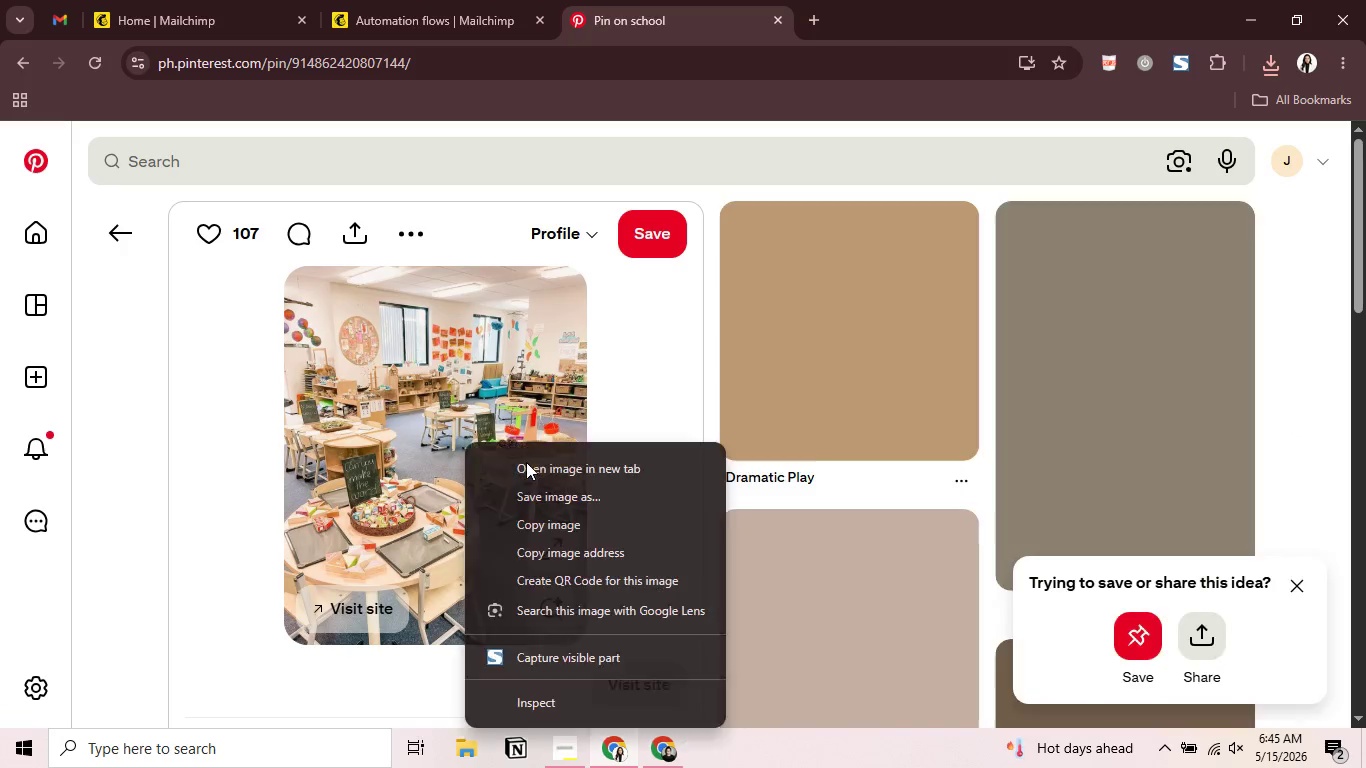 
left_click([526, 462])
 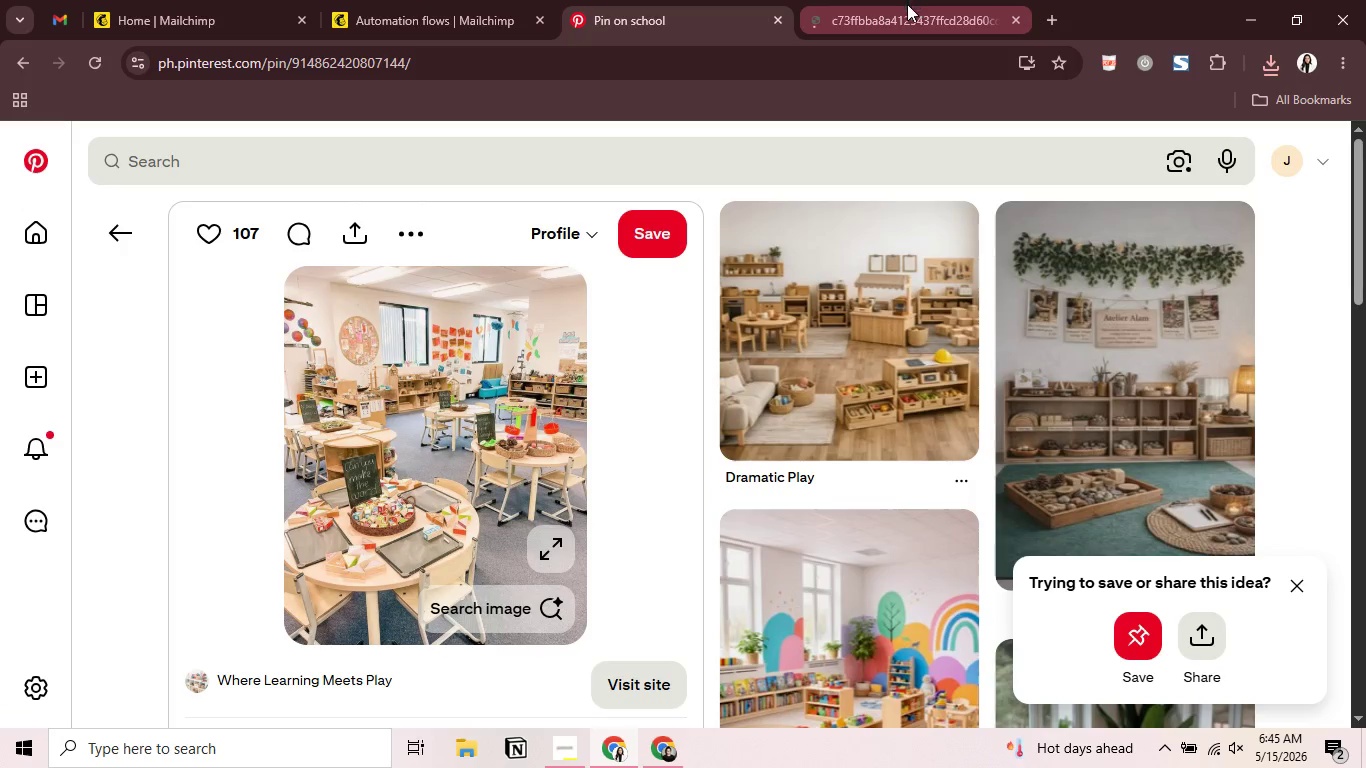 
left_click([903, 6])
 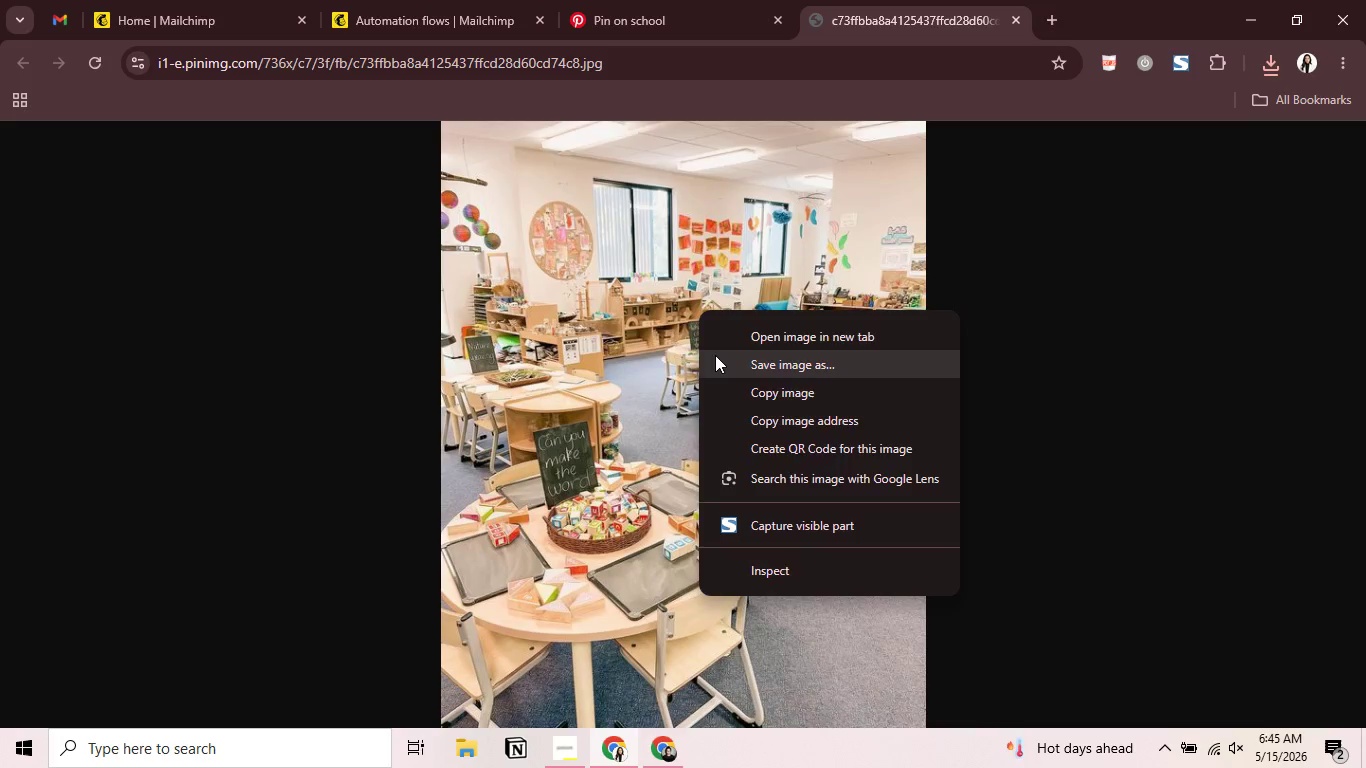 
left_click([717, 357])
 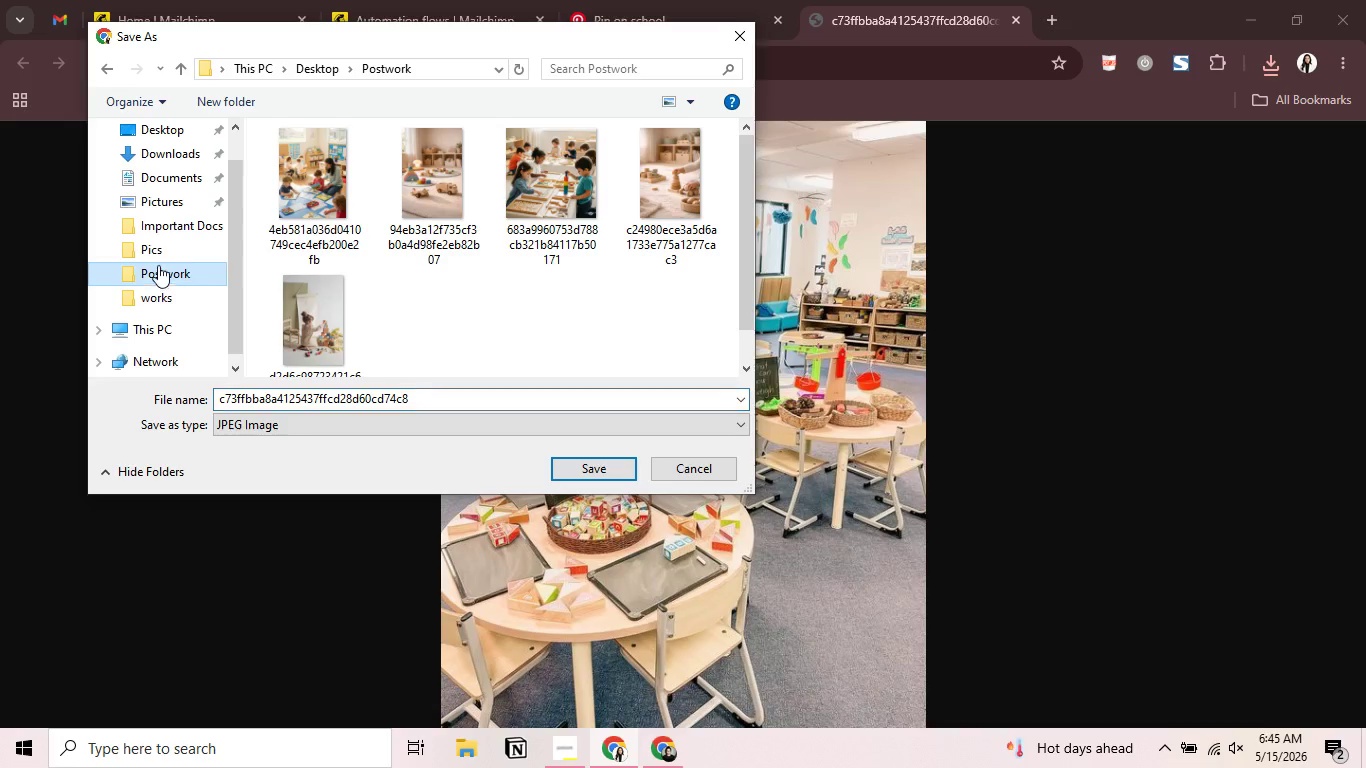 
left_click([599, 461])
 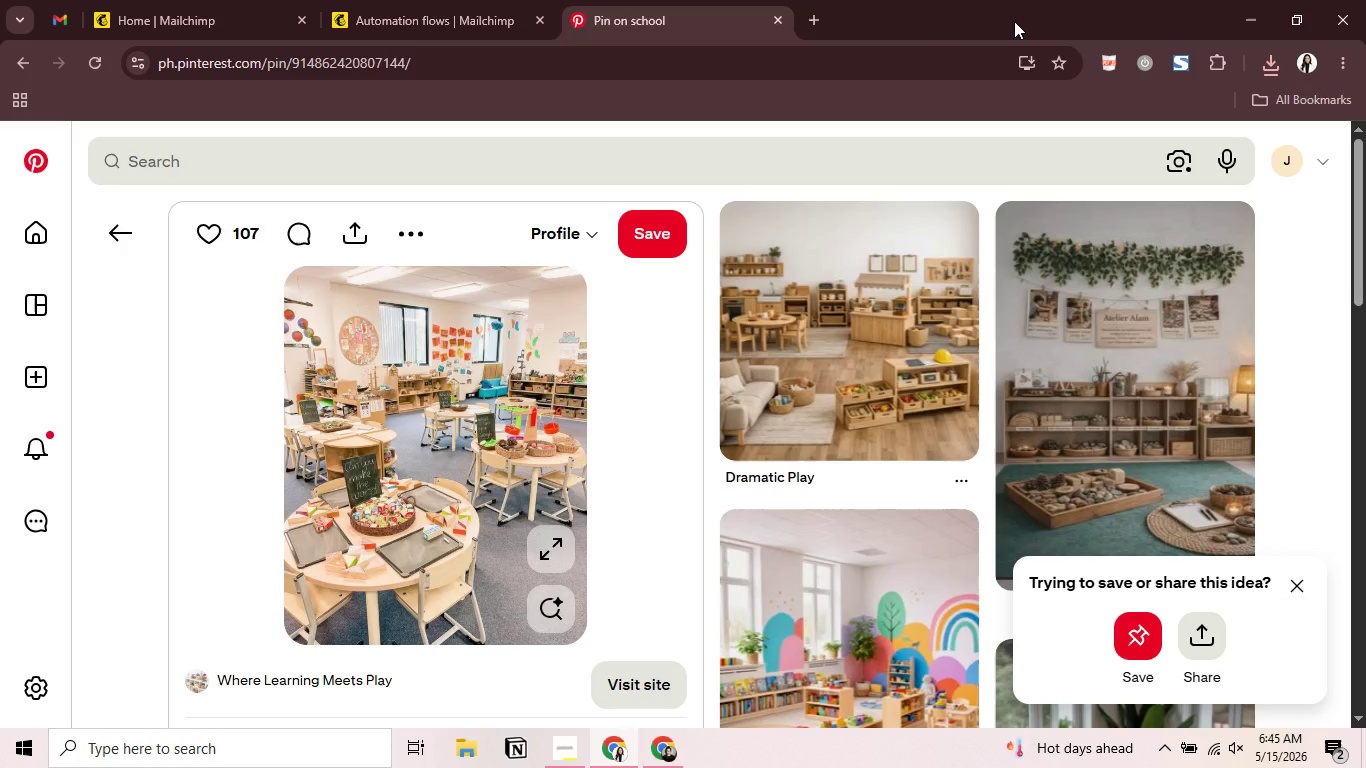 
wait(6.12)
 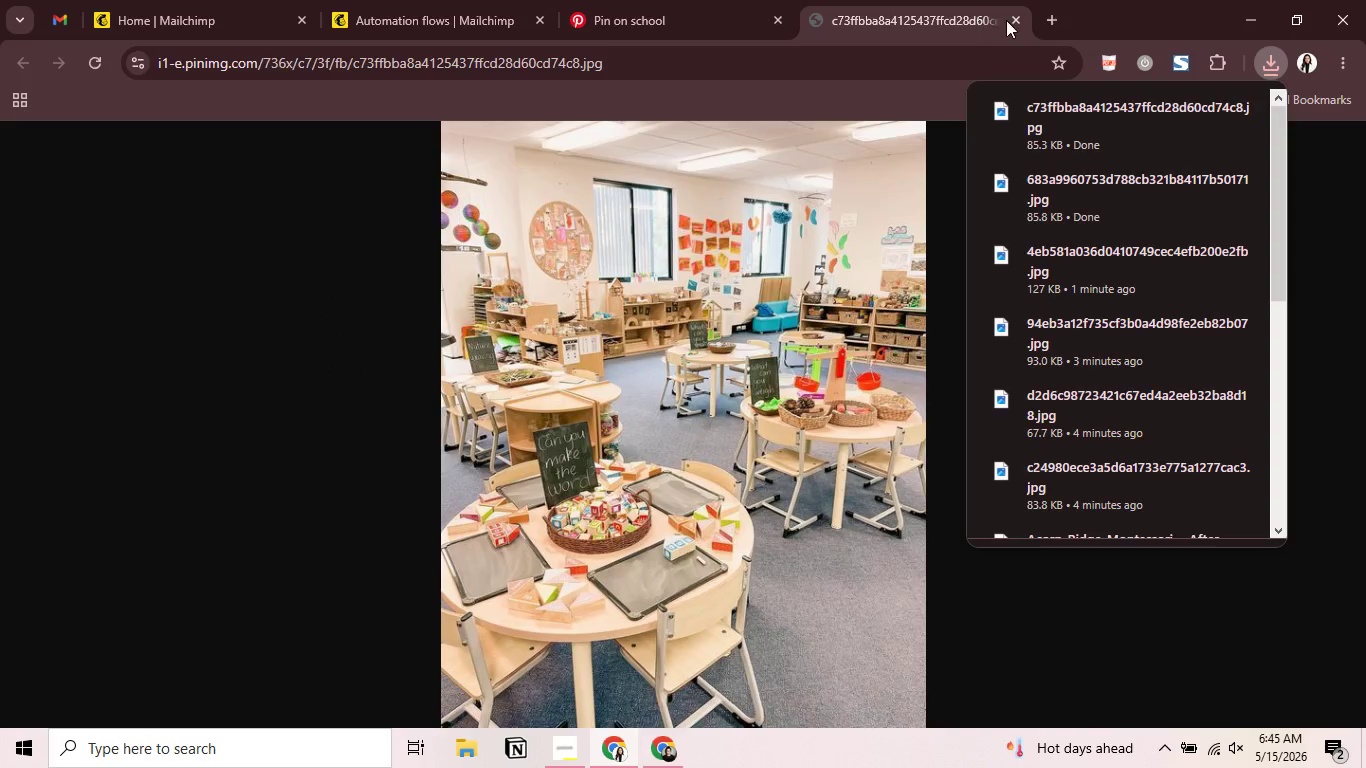 
left_click([479, 8])